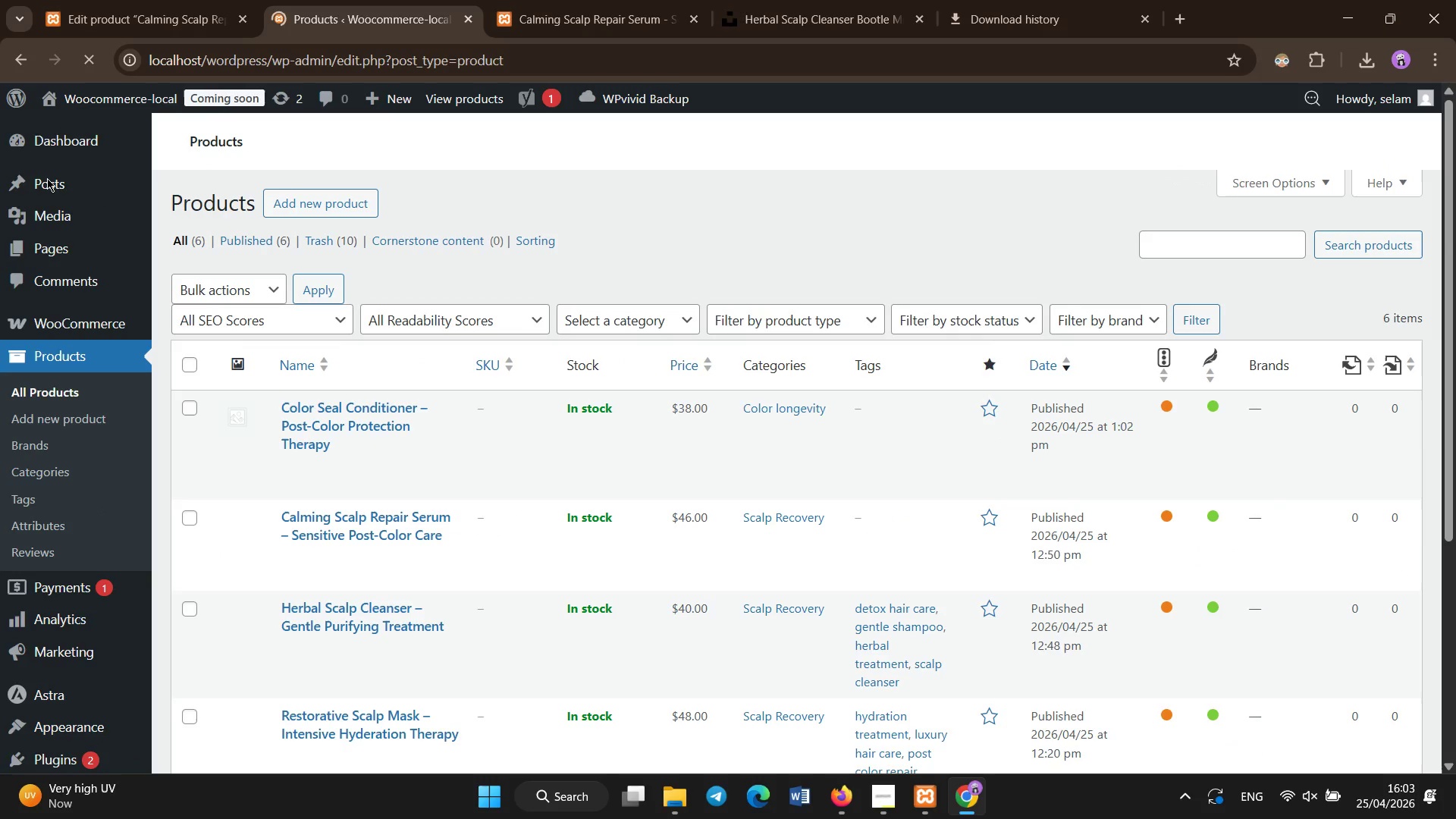 
wait(8.59)
 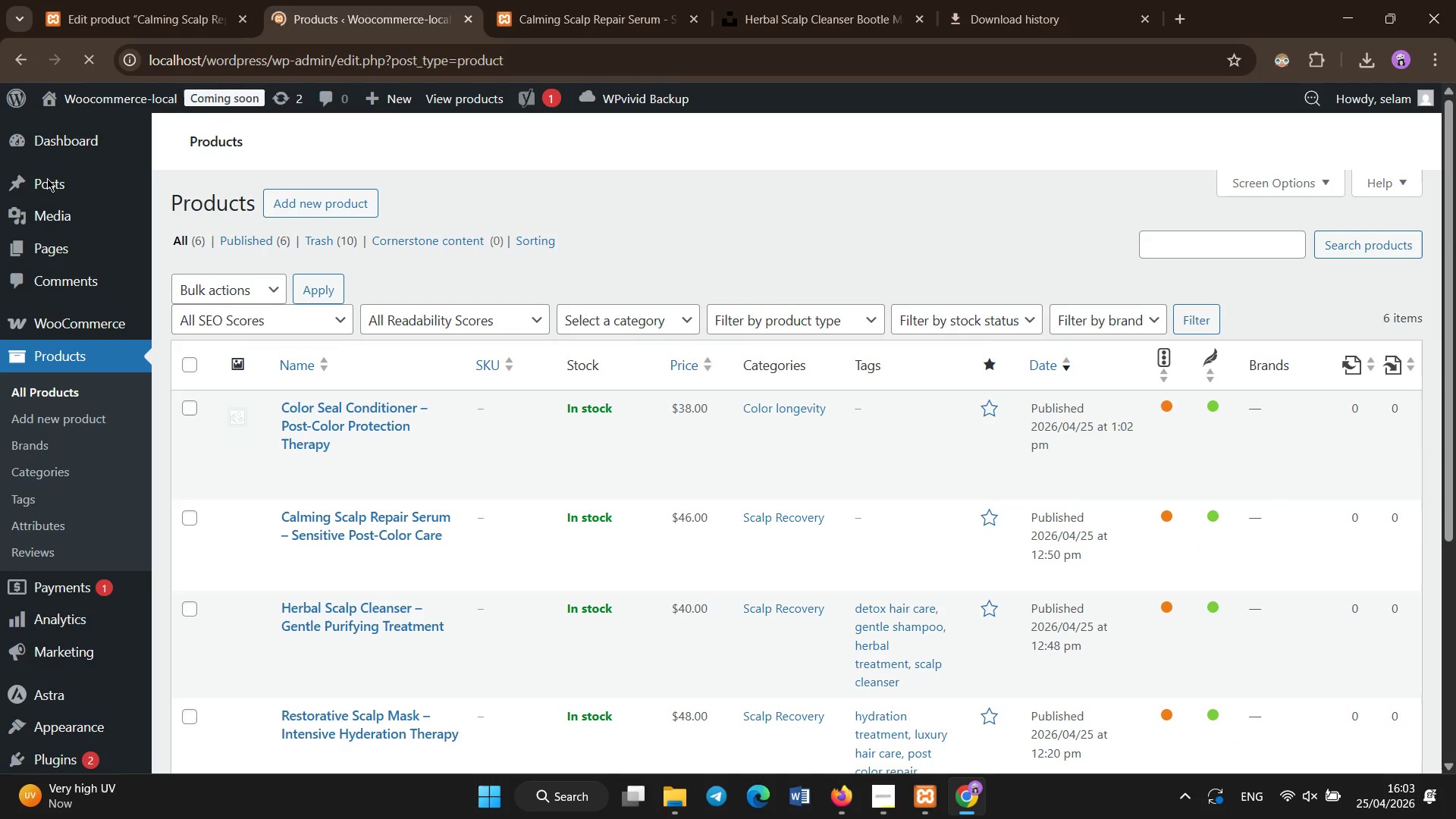 
scroll: coordinate [47, 178], scroll_direction: down, amount: 5.0
 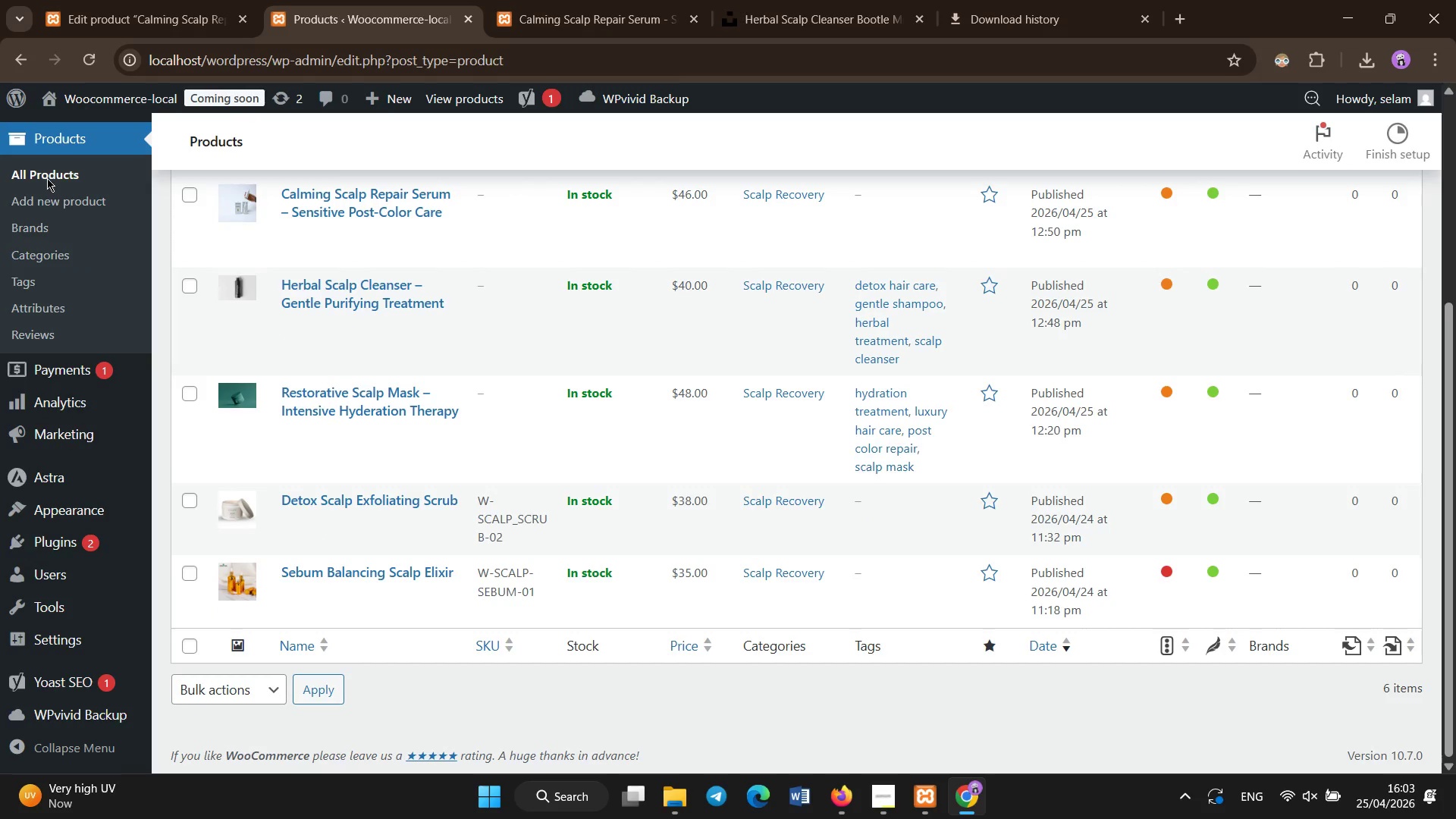 
scroll: coordinate [47, 178], scroll_direction: up, amount: 3.0
 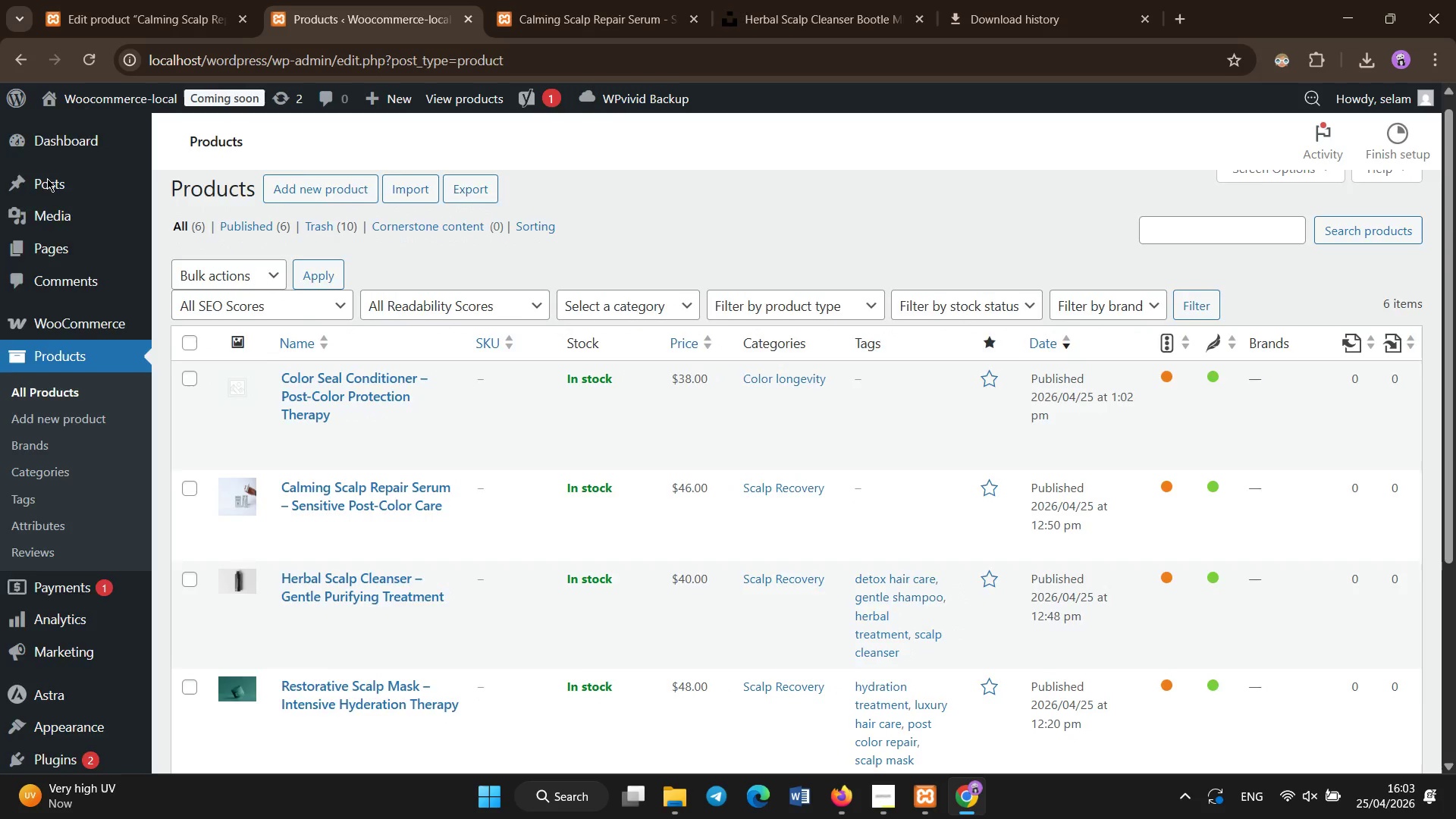 
scroll: coordinate [47, 178], scroll_direction: down, amount: 2.0
 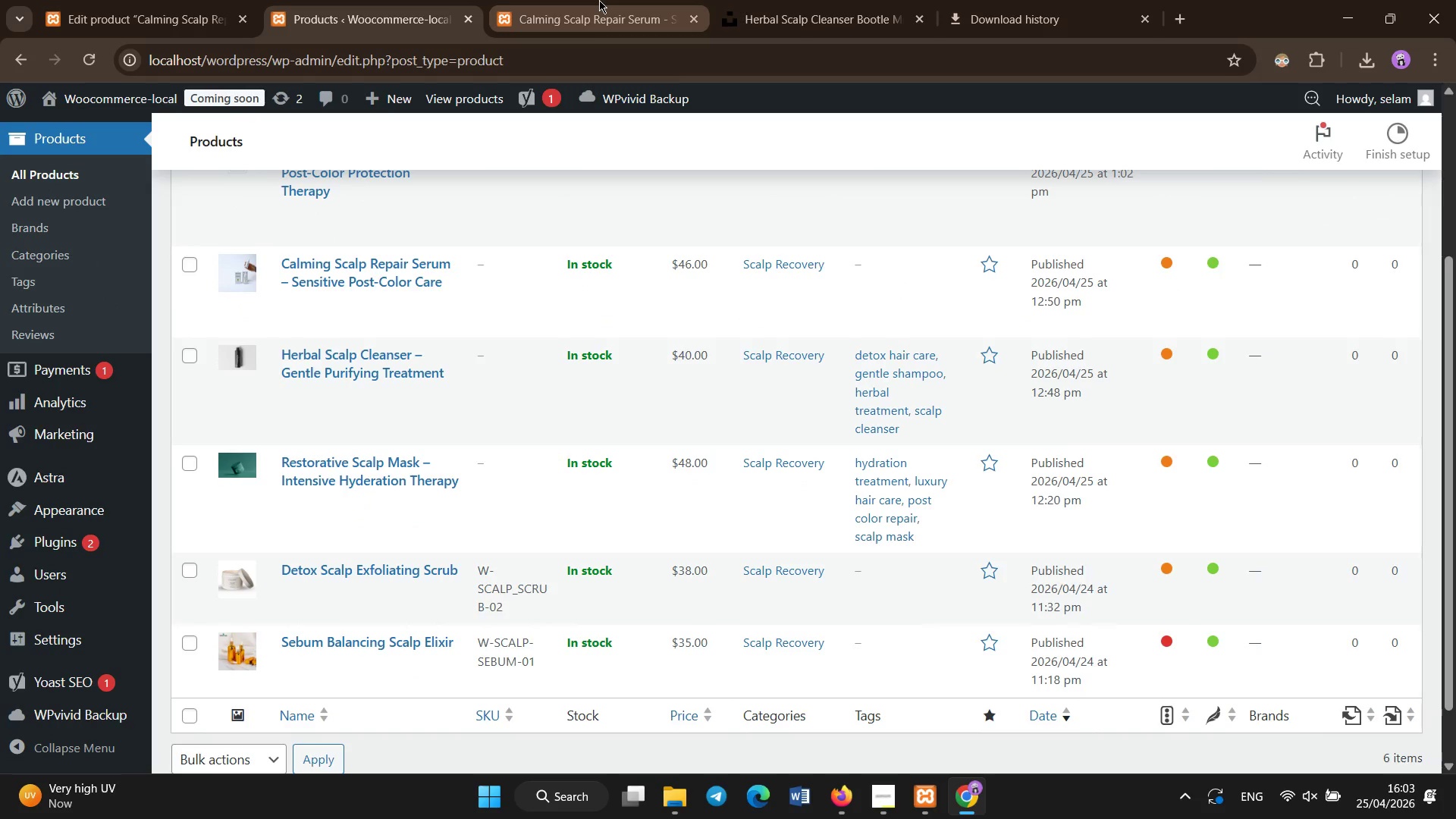 
left_click([599, 0])
 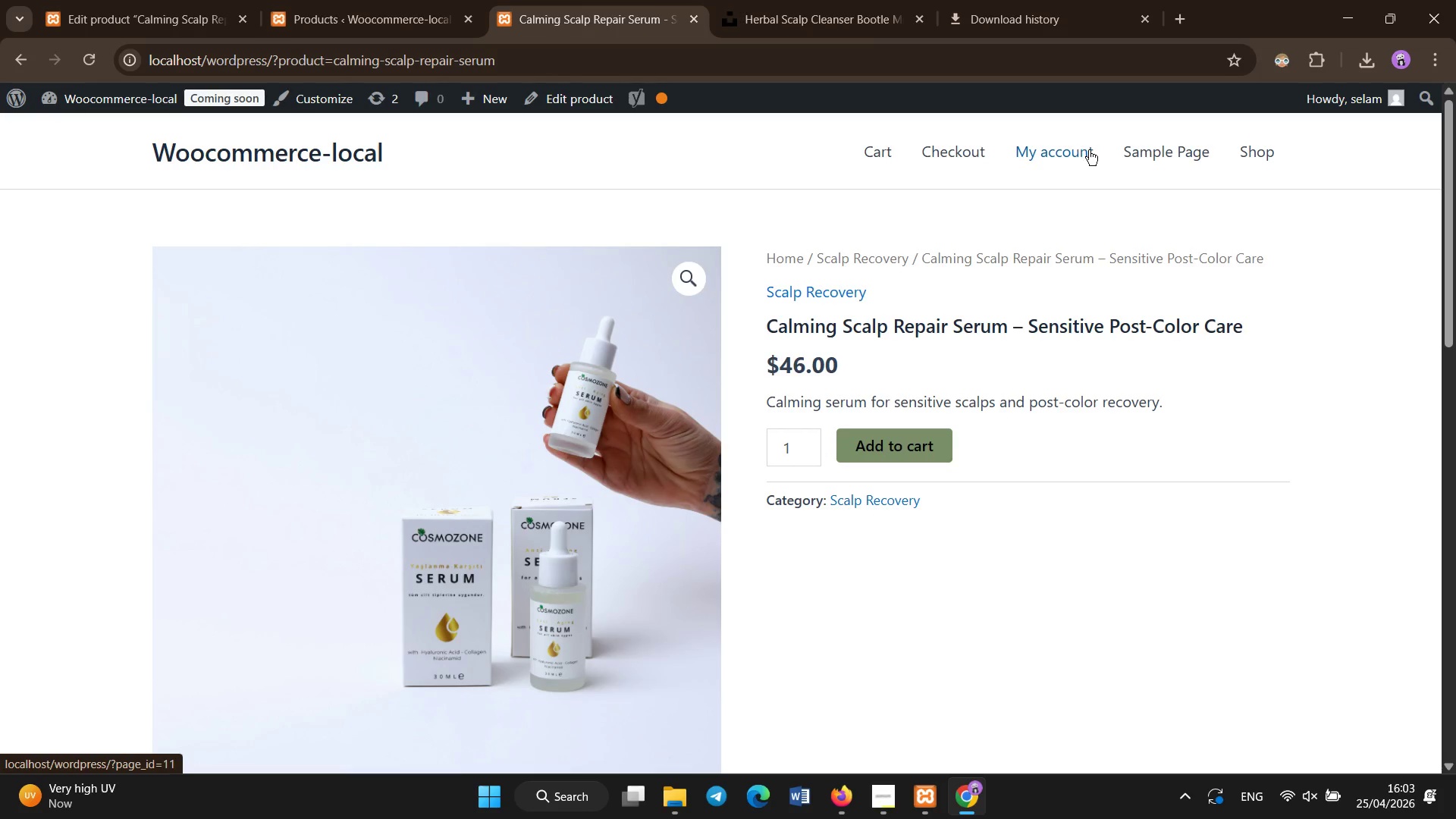 
left_click([1250, 152])
 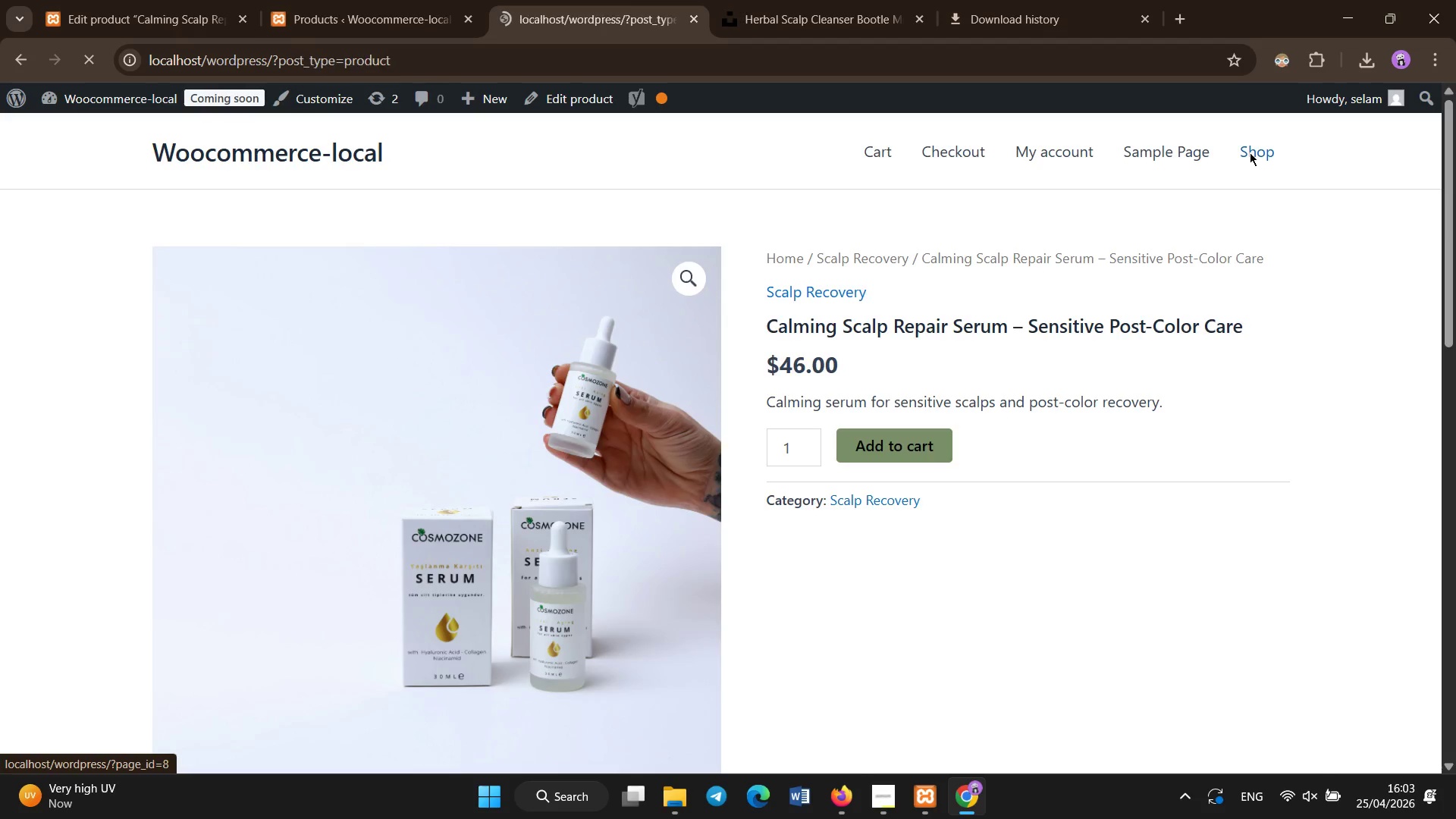 
wait(5.88)
 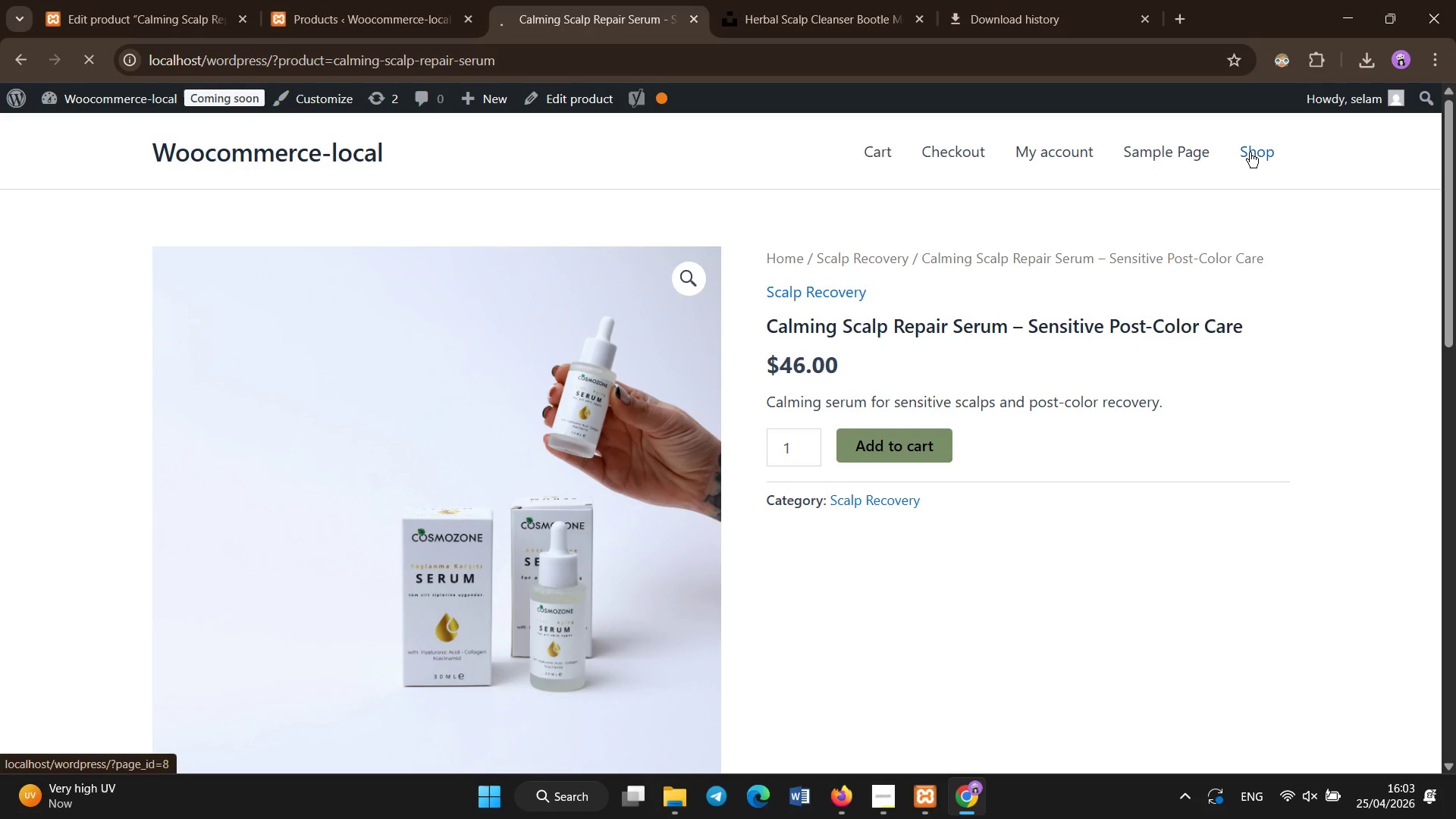 
left_click([425, 0])
 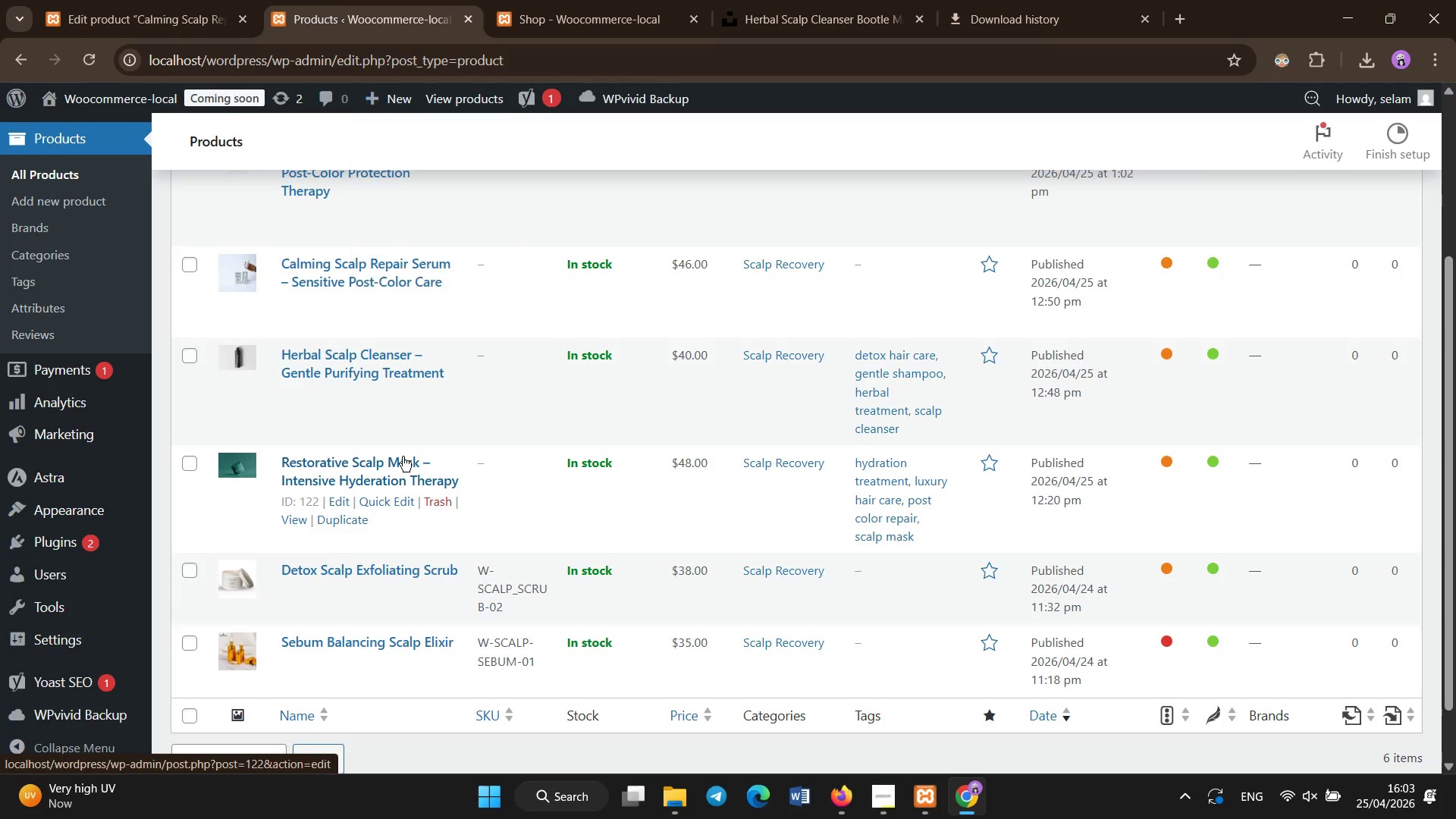 
scroll: coordinate [403, 457], scroll_direction: up, amount: 1.0
 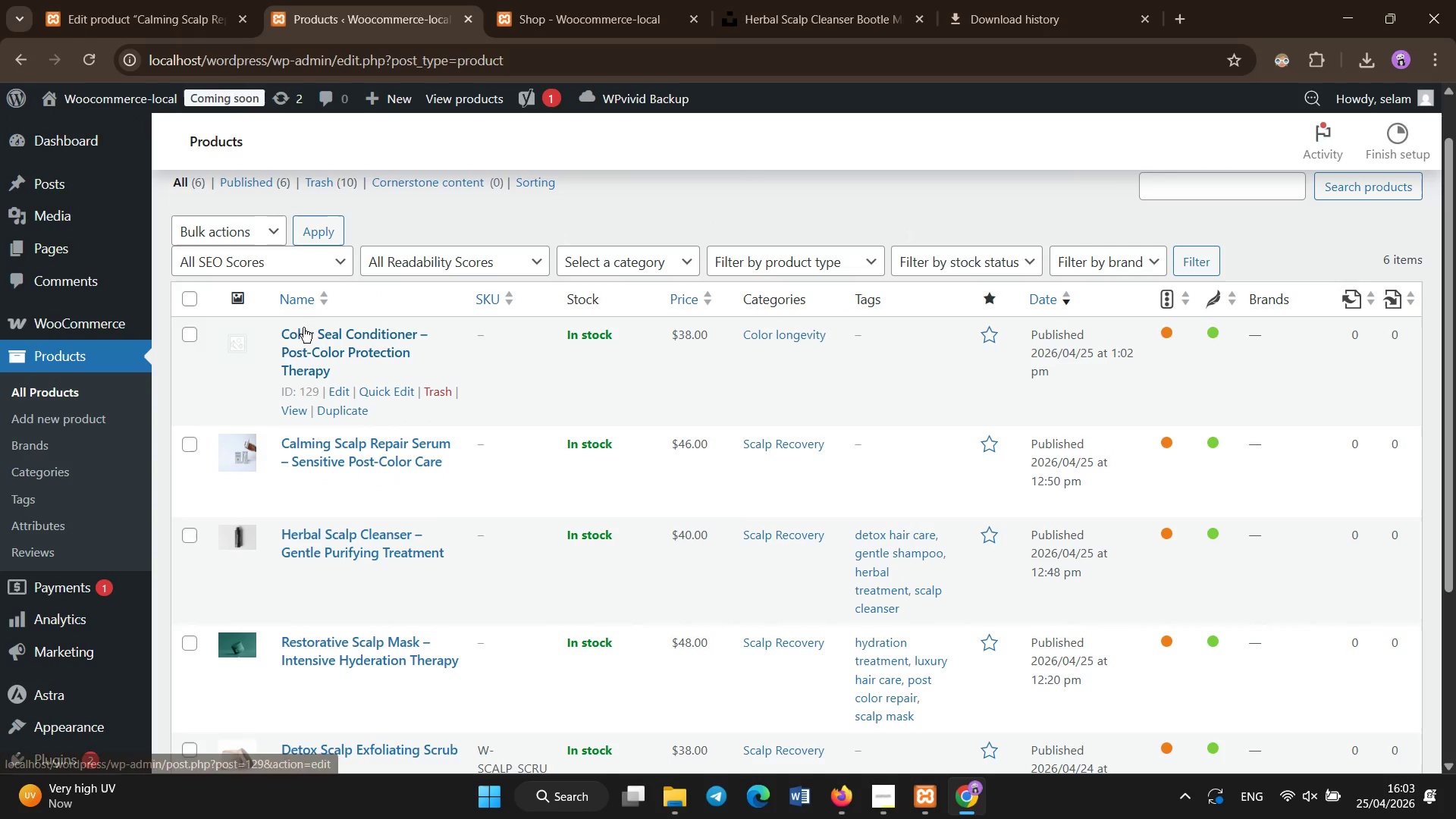 
left_click([315, 347])
 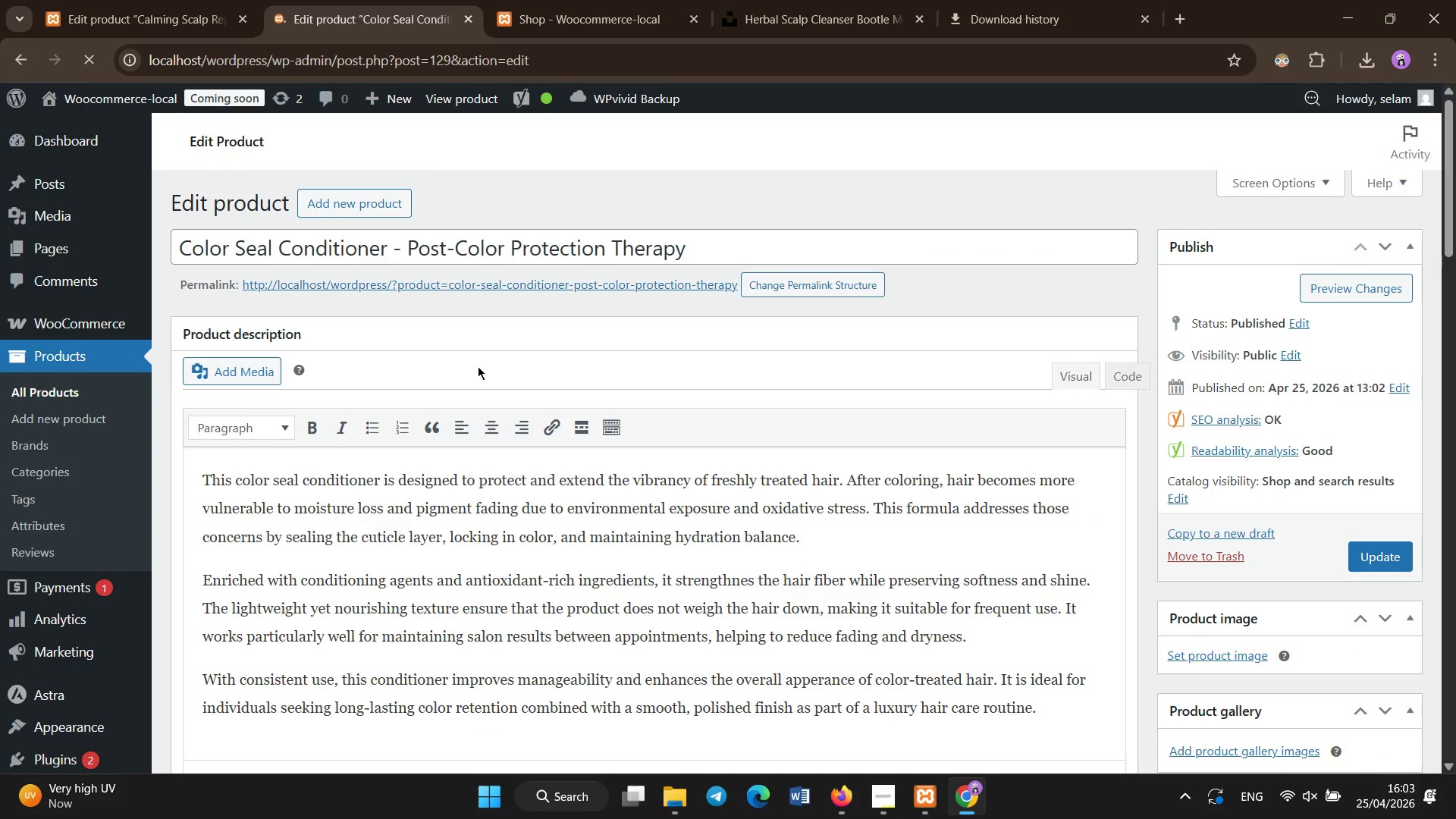 
wait(7.17)
 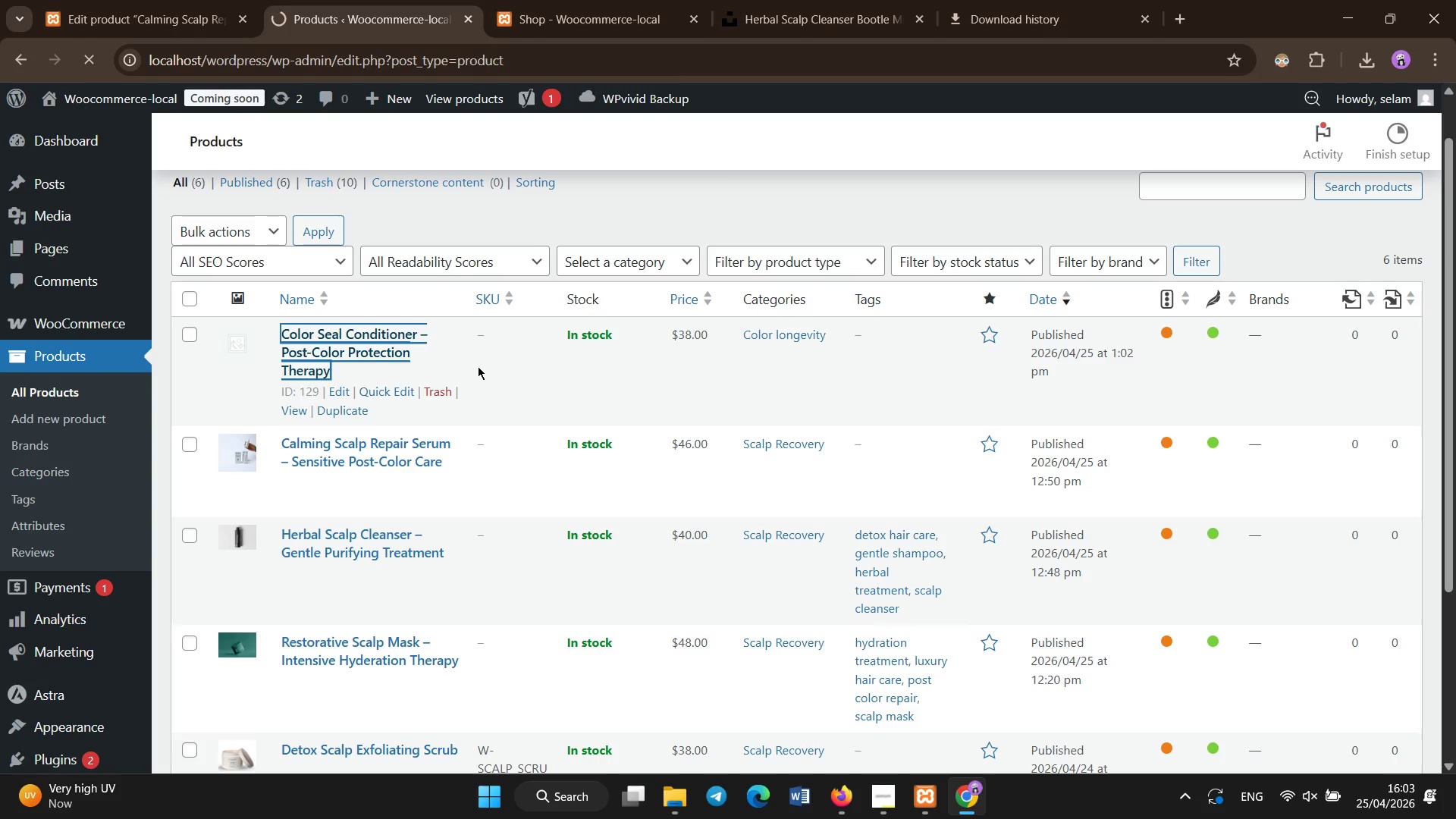 
scroll: coordinate [478, 366], scroll_direction: down, amount: 17.0
 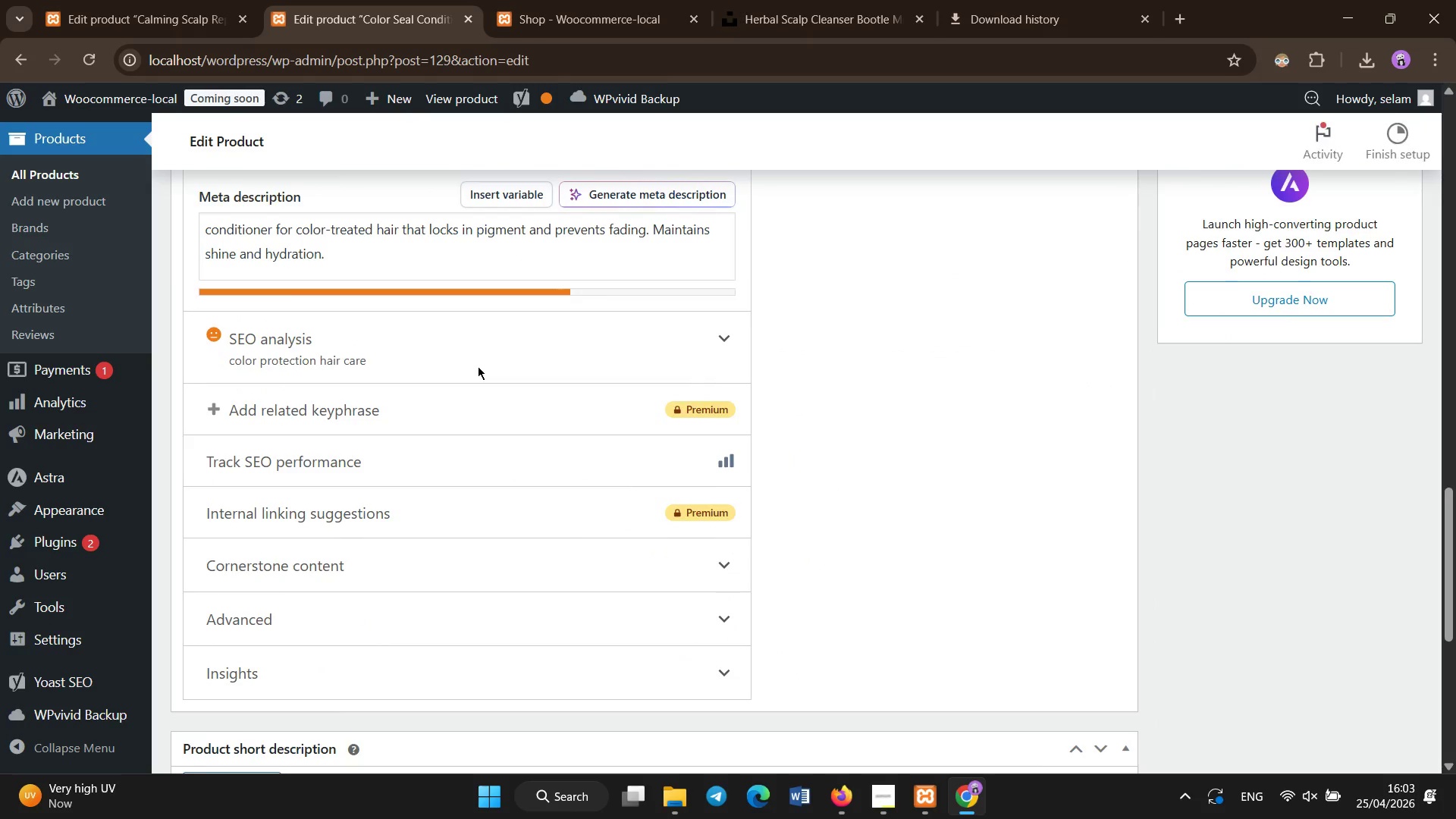 
left_click([478, 375])
 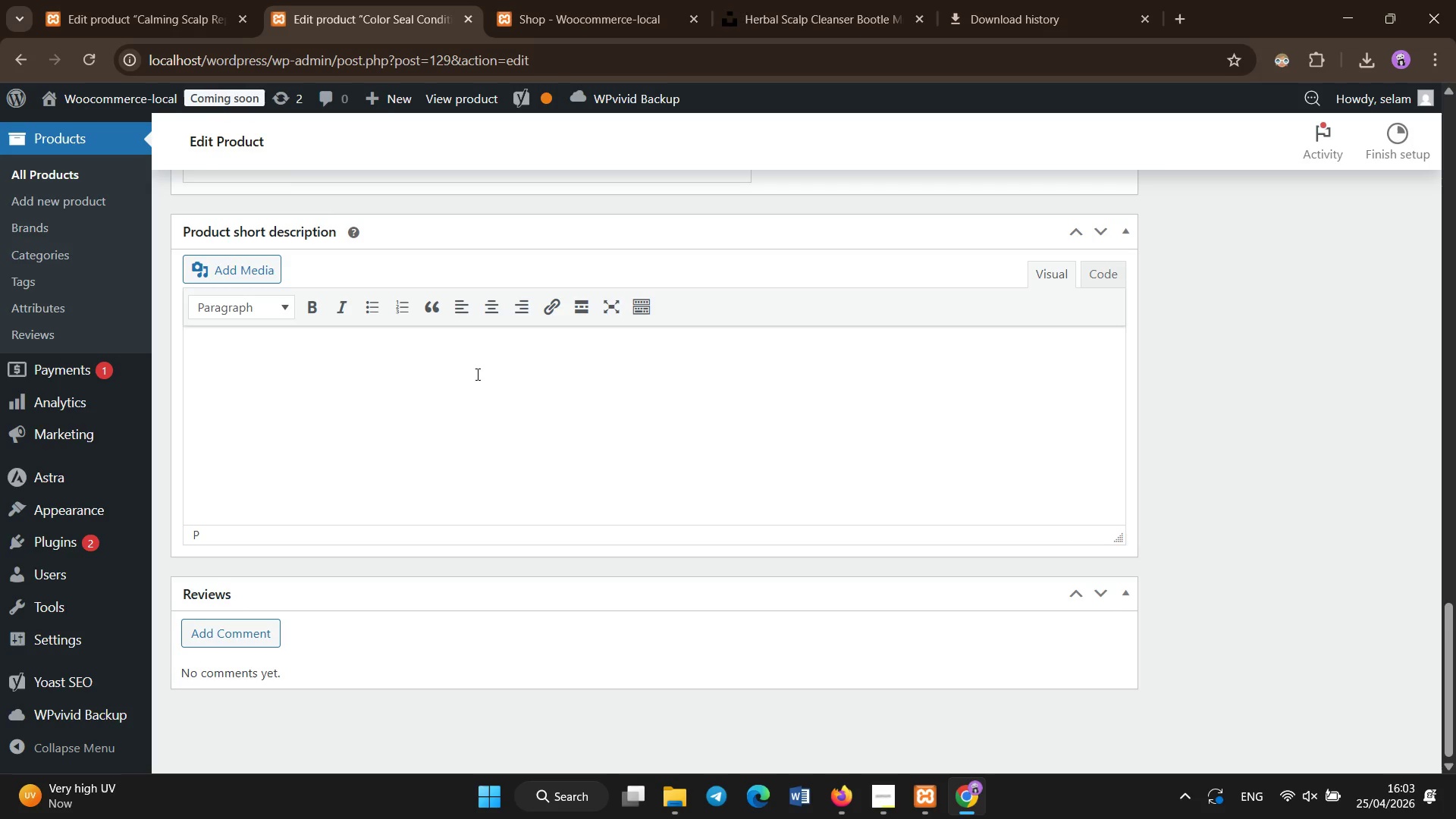 
scroll: coordinate [478, 374], scroll_direction: down, amount: 8.0
 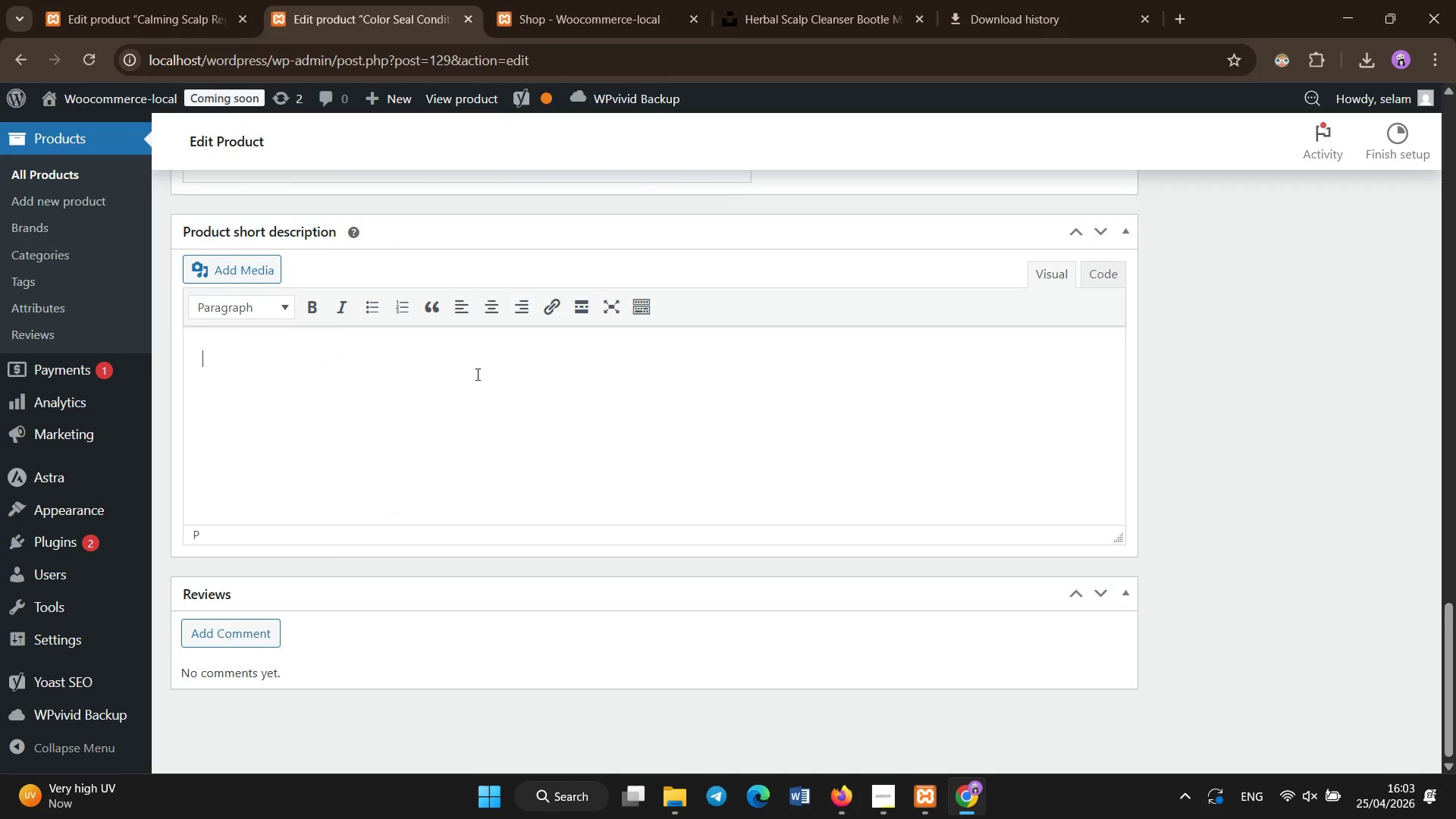 
wait(6.55)
 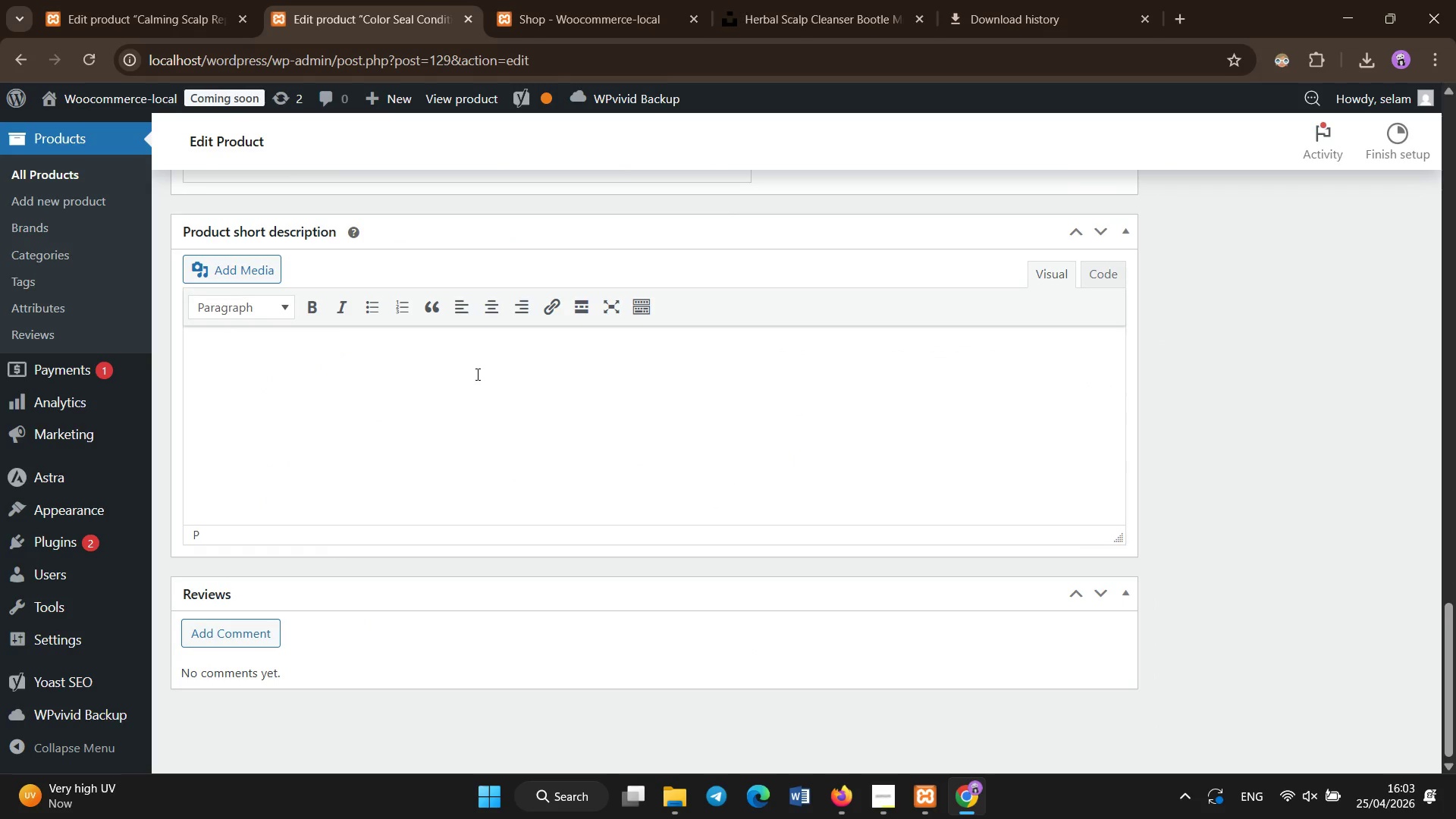 
scroll: coordinate [478, 375], scroll_direction: up, amount: 2.0
 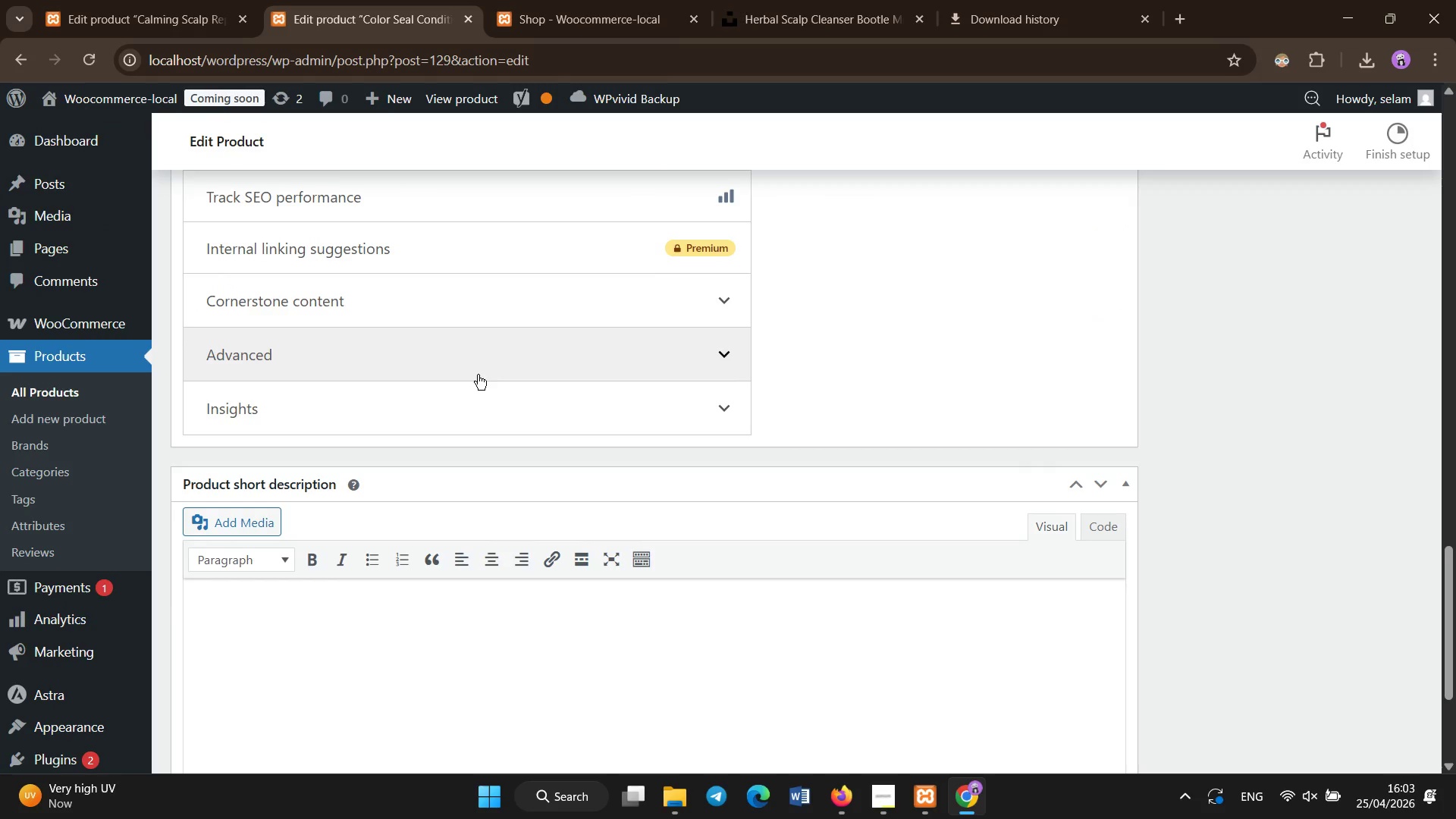 
left_click([478, 375])
 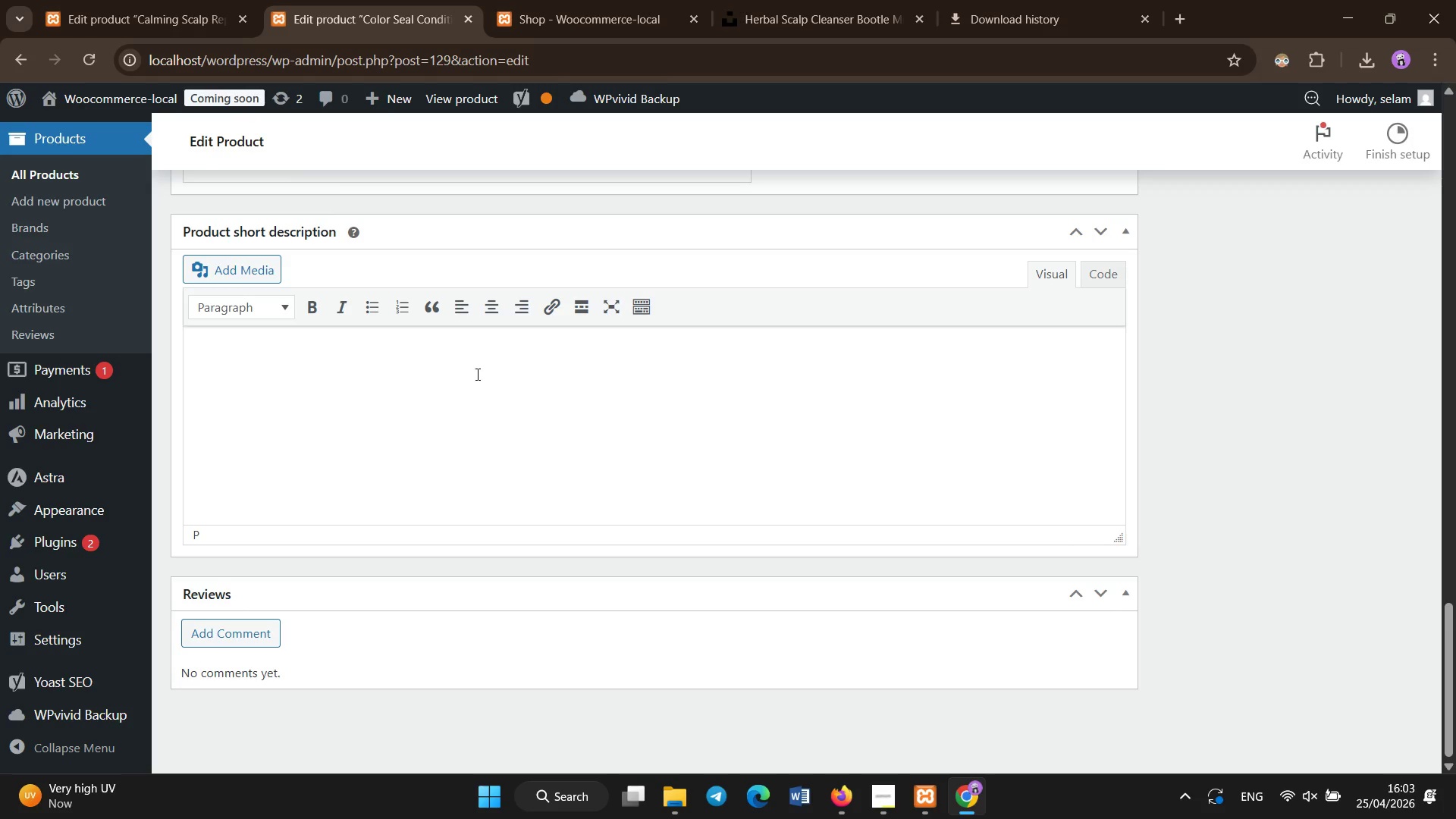 
scroll: coordinate [478, 375], scroll_direction: down, amount: 3.0
 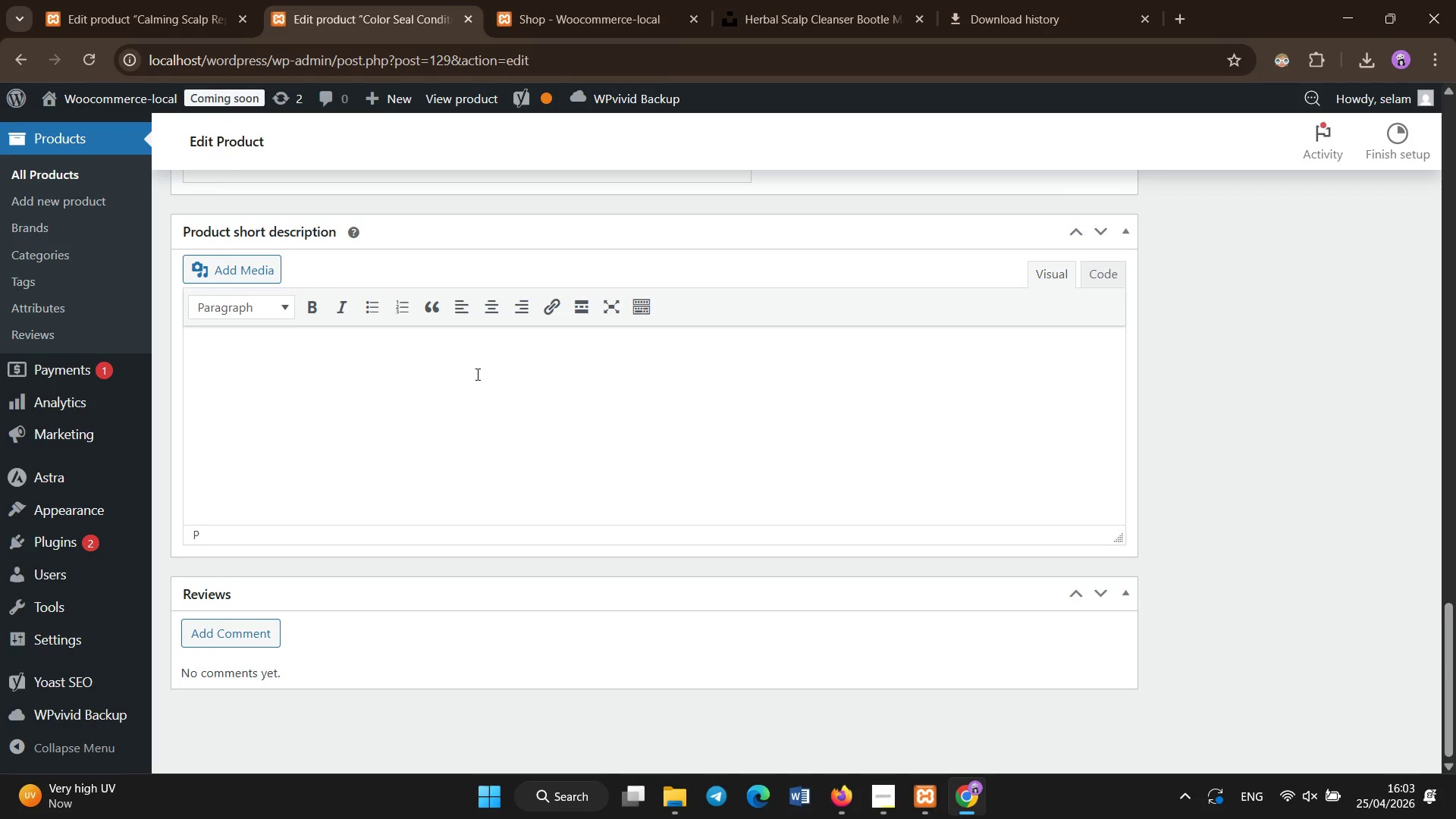 
wait(6.49)
 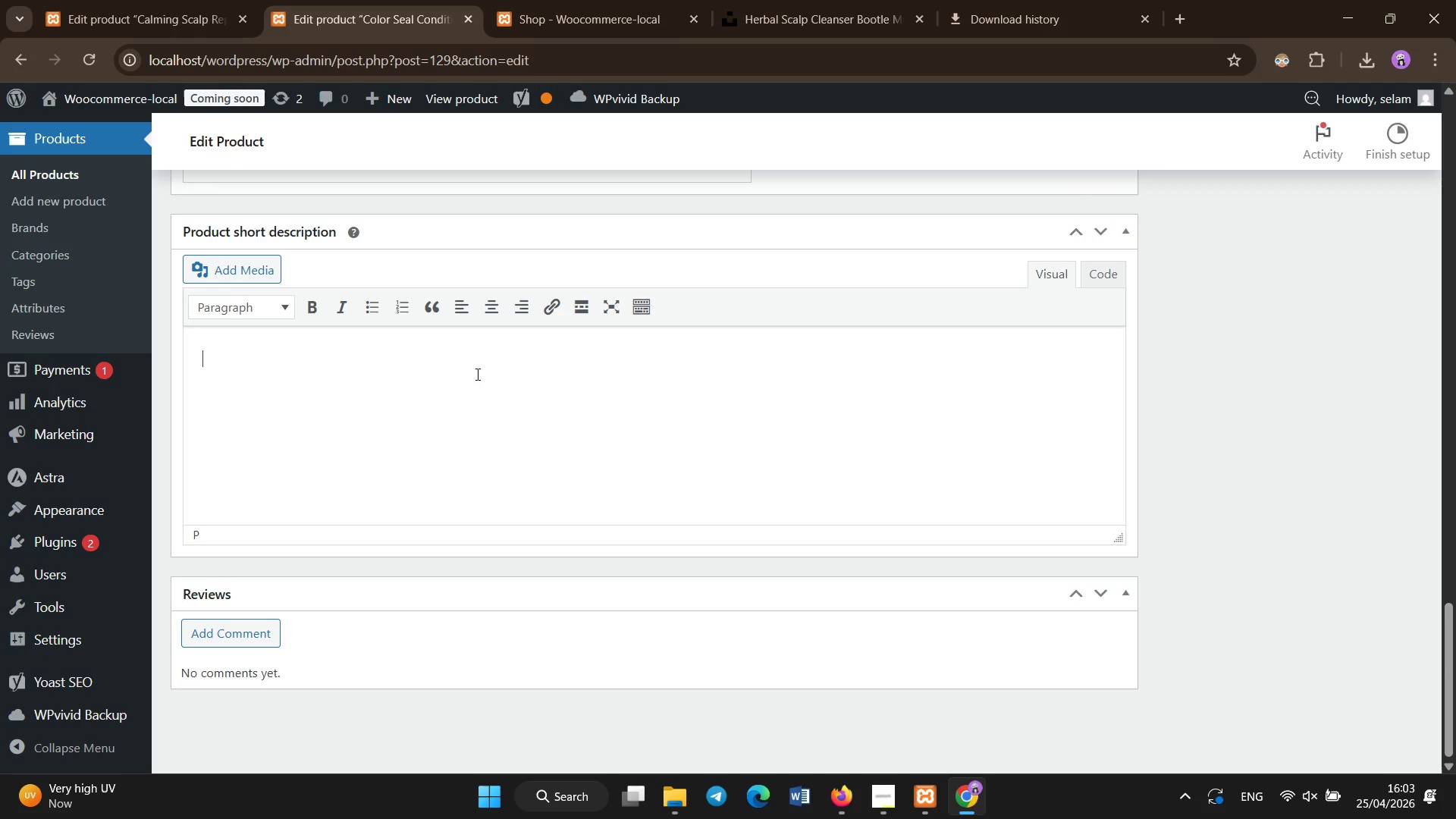 
scroll: coordinate [478, 375], scroll_direction: up, amount: 16.0
 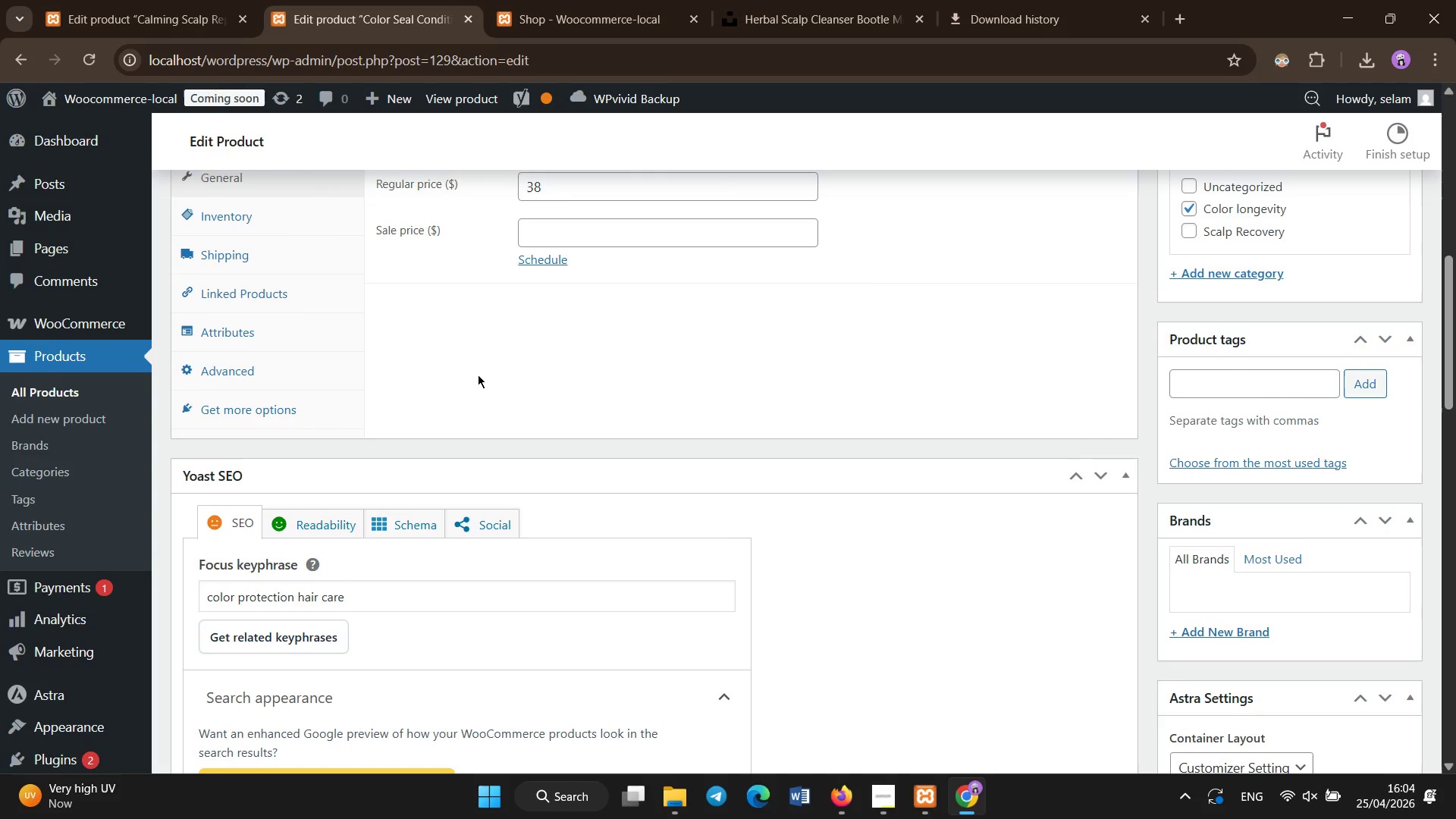 
wait(10.16)
 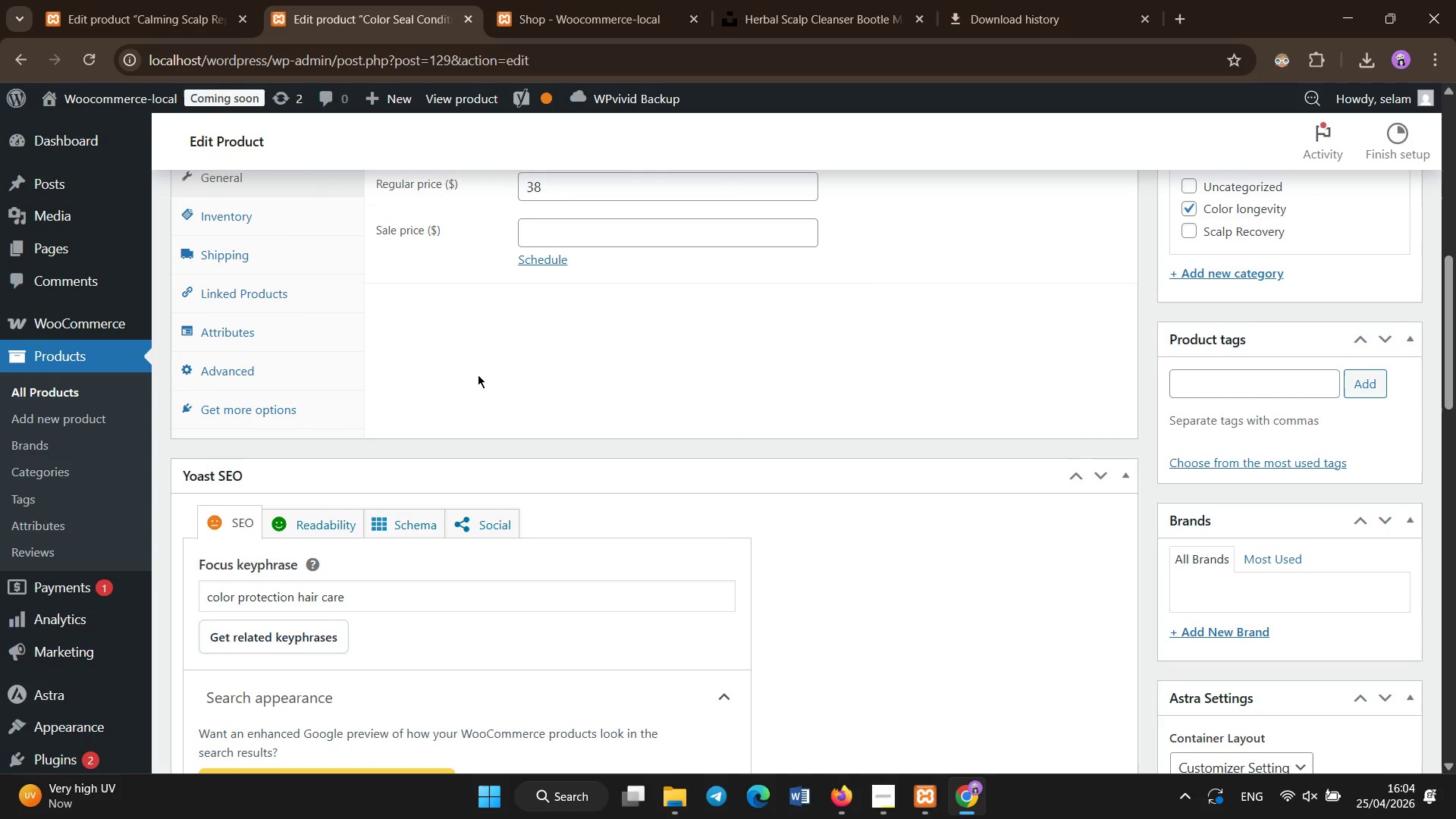 
scroll: coordinate [478, 375], scroll_direction: down, amount: 14.0
 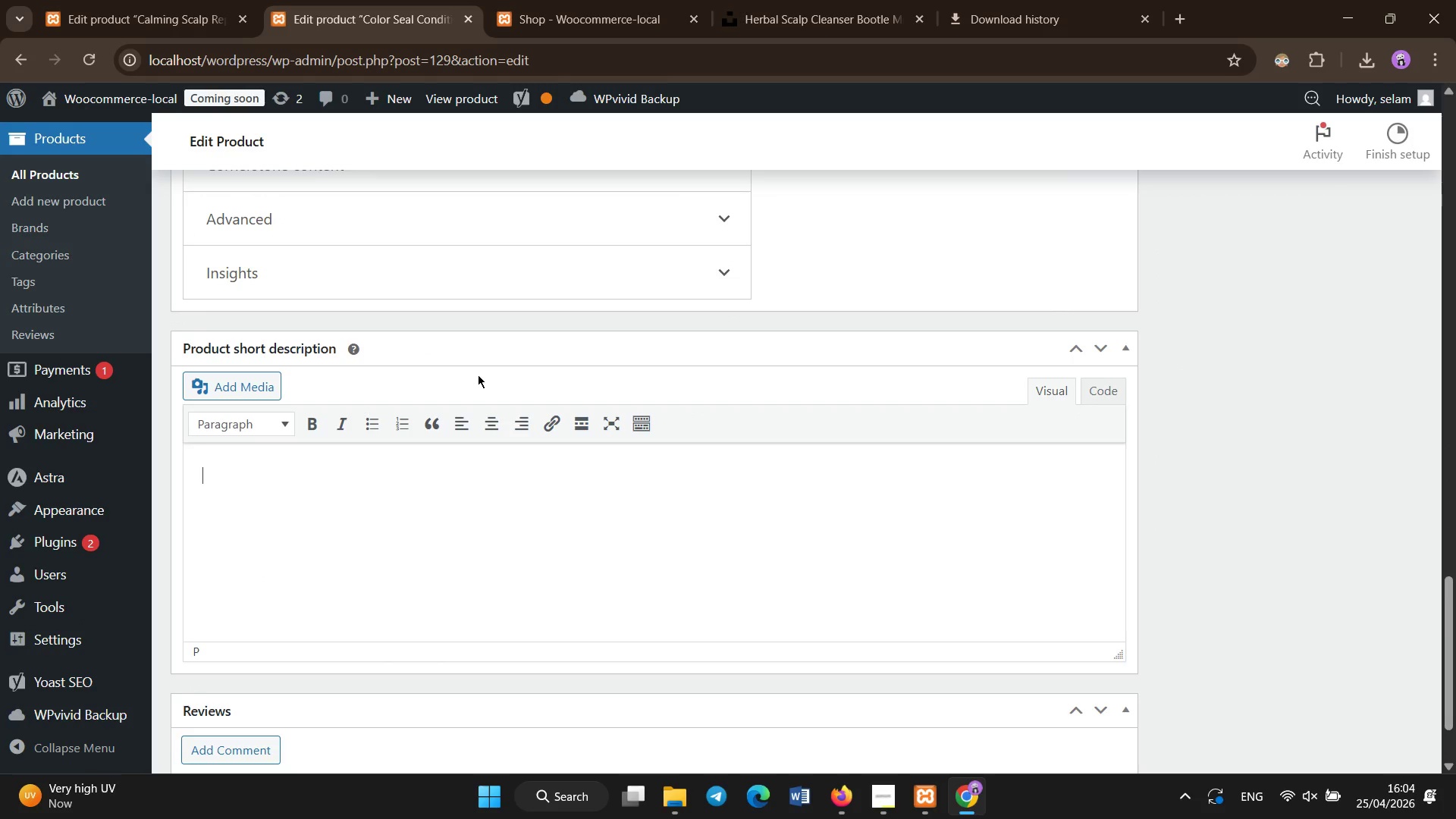 
type(Conditioner that seals color and protects against fading while maintaining hyderation)
key(Backspace)
key(Backspace)
key(Backspace)
key(Backspace)
key(Backspace)
key(Backspace)
key(Backspace)
type(ration.)
 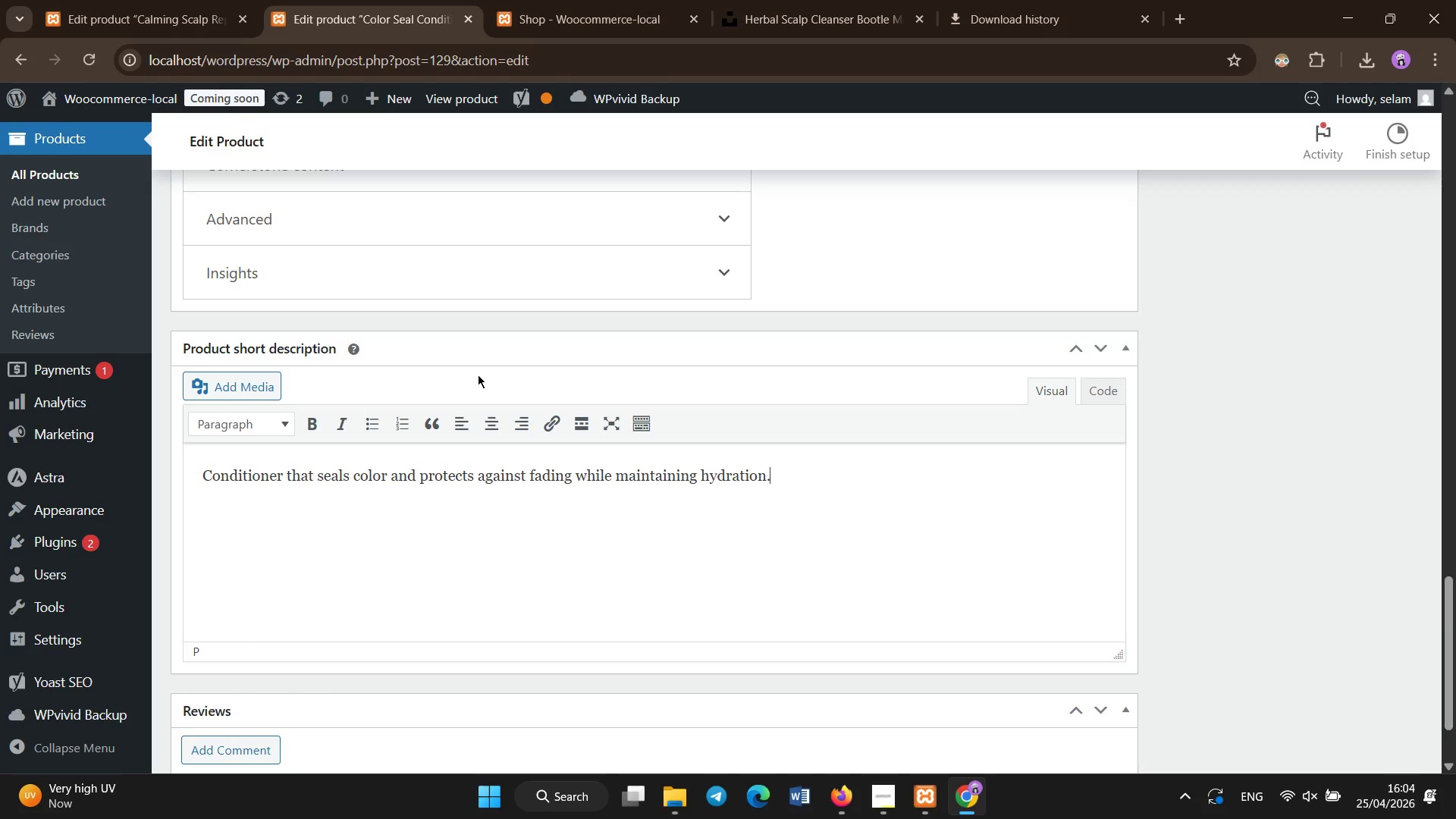 
scroll: coordinate [520, 373], scroll_direction: up, amount: 16.0
 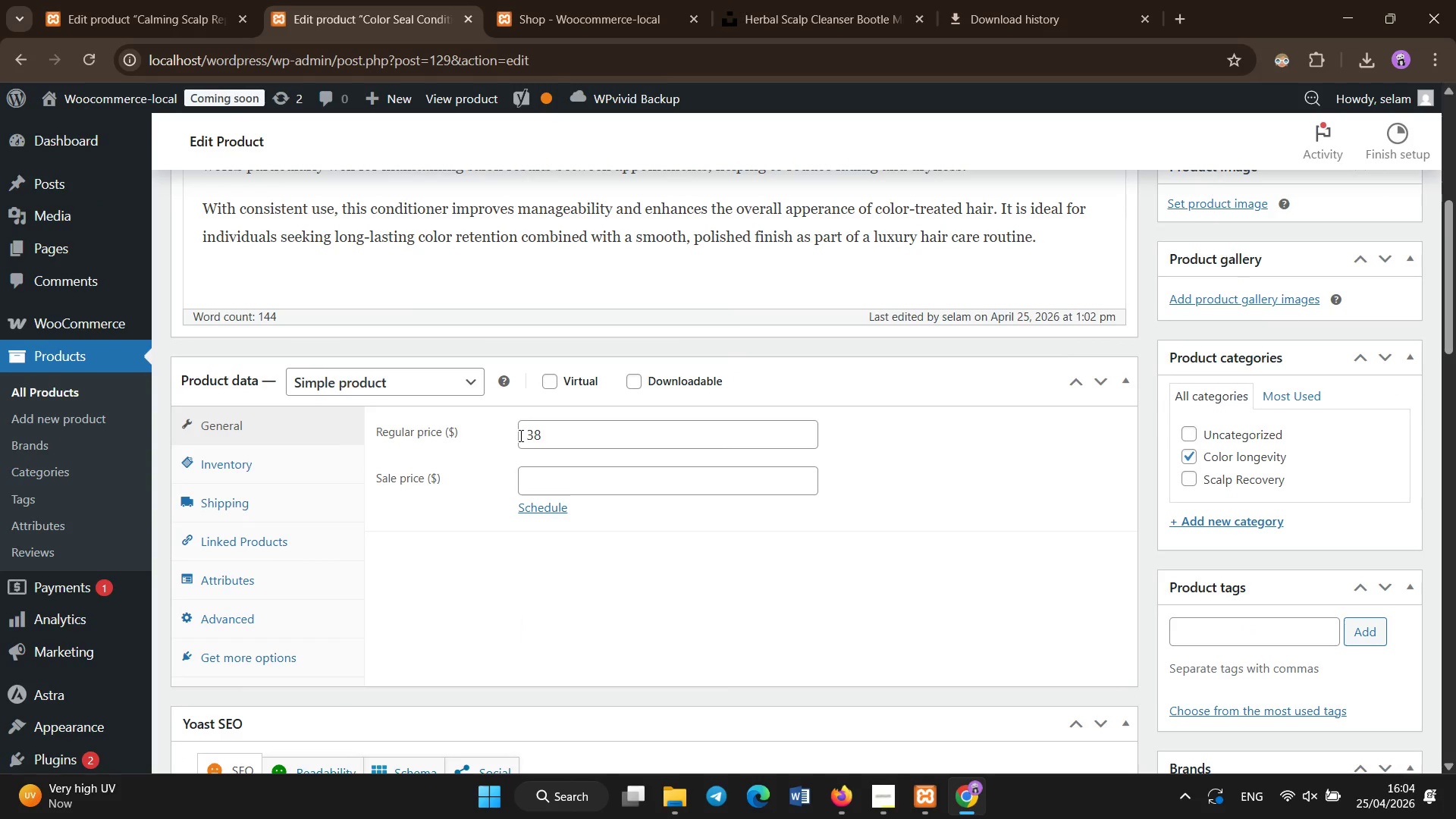 
scroll: coordinate [521, 436], scroll_direction: none, amount: 0.0
 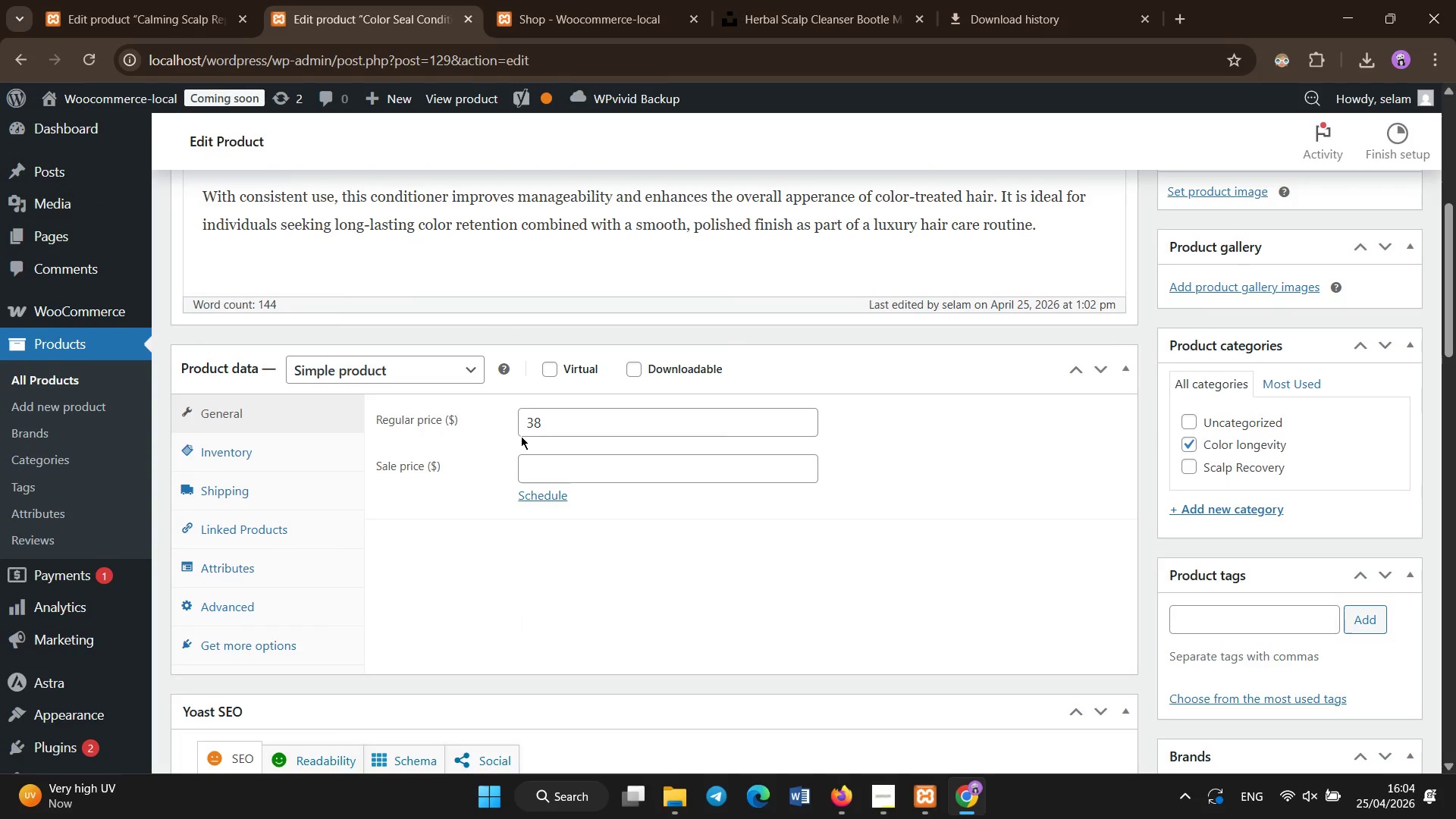 
scroll: coordinate [521, 436], scroll_direction: up, amount: 2.0
 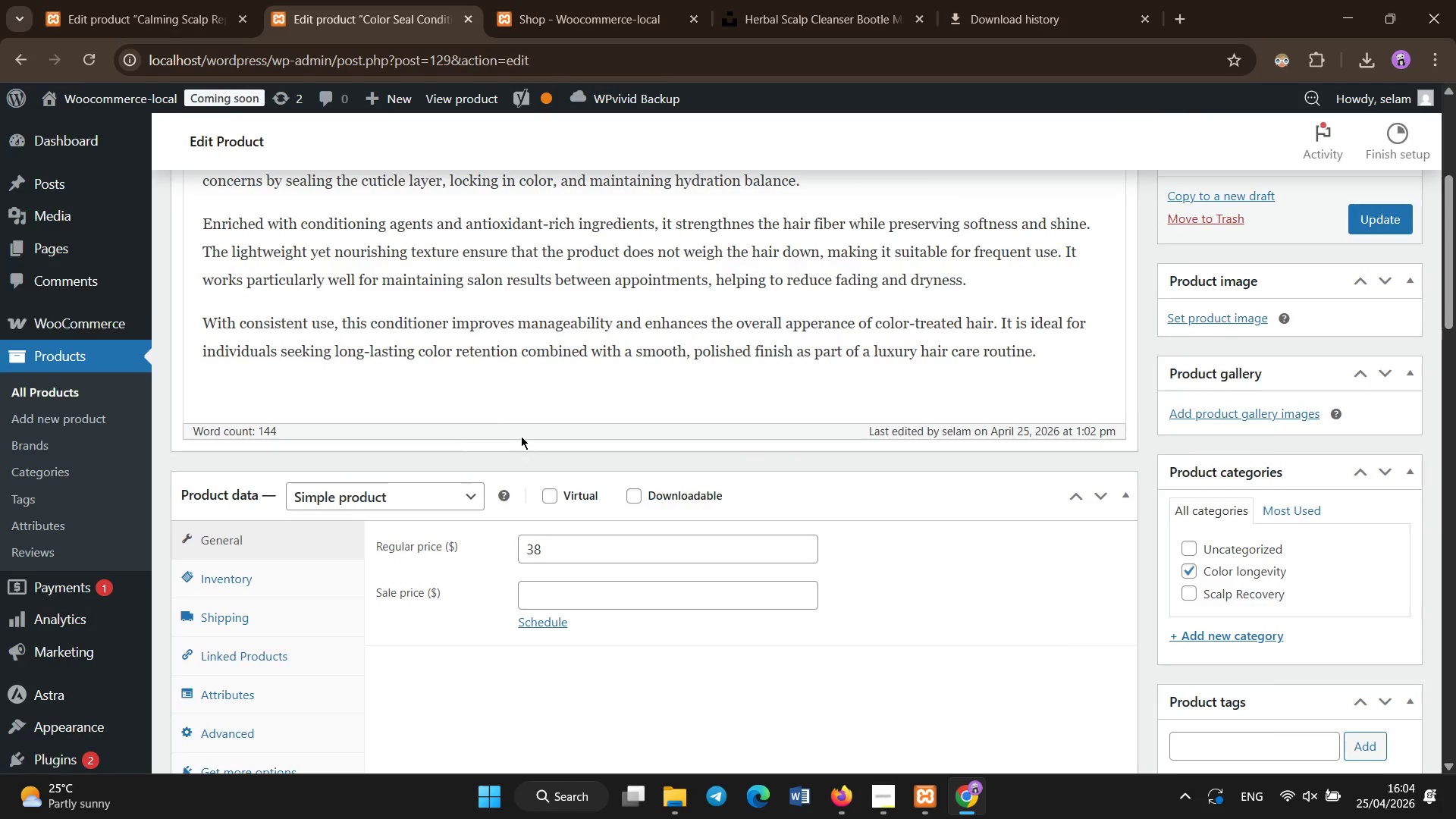 
scroll: coordinate [521, 436], scroll_direction: down, amount: 1.0
 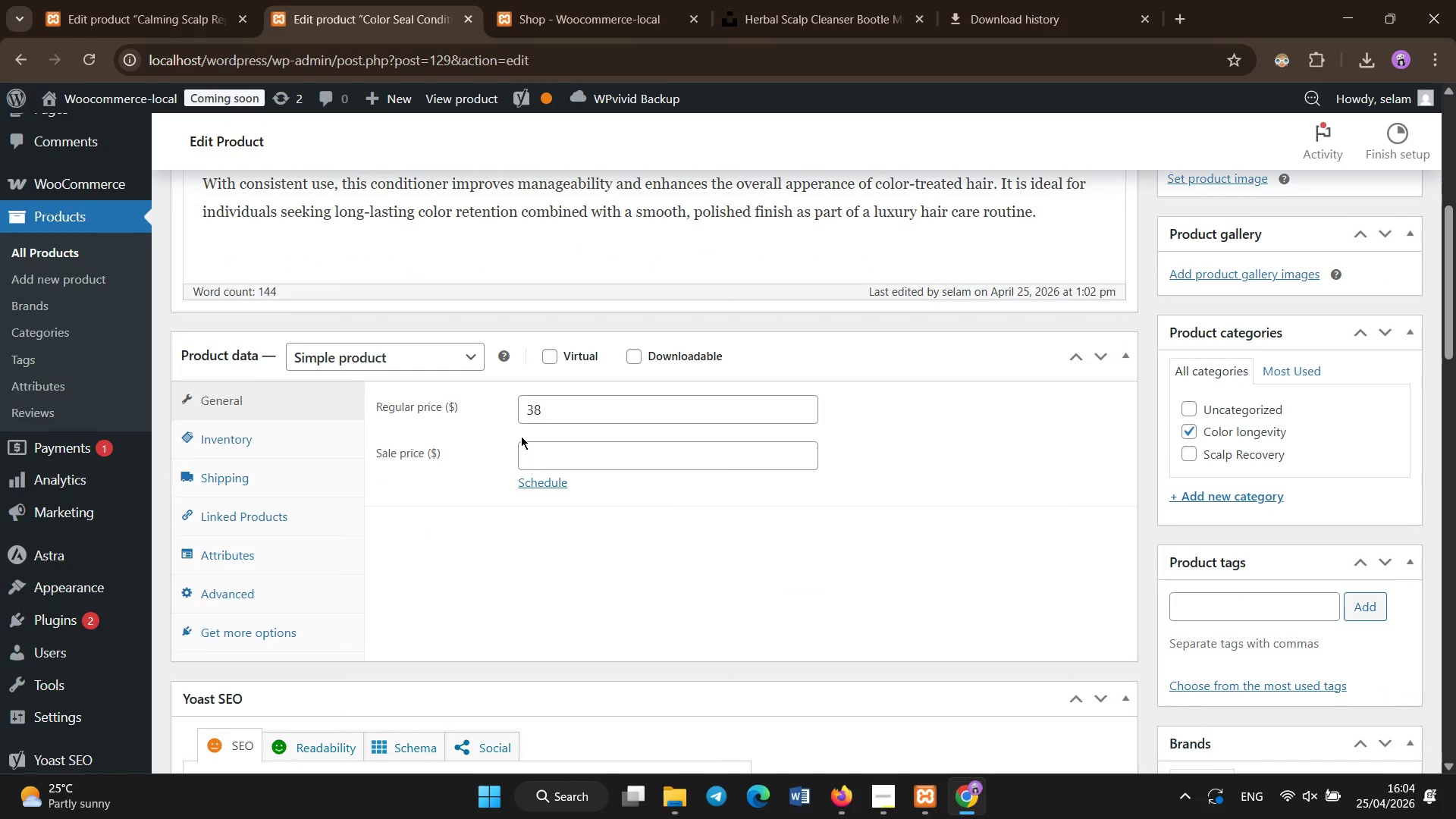 
scroll: coordinate [521, 436], scroll_direction: none, amount: 0.0
 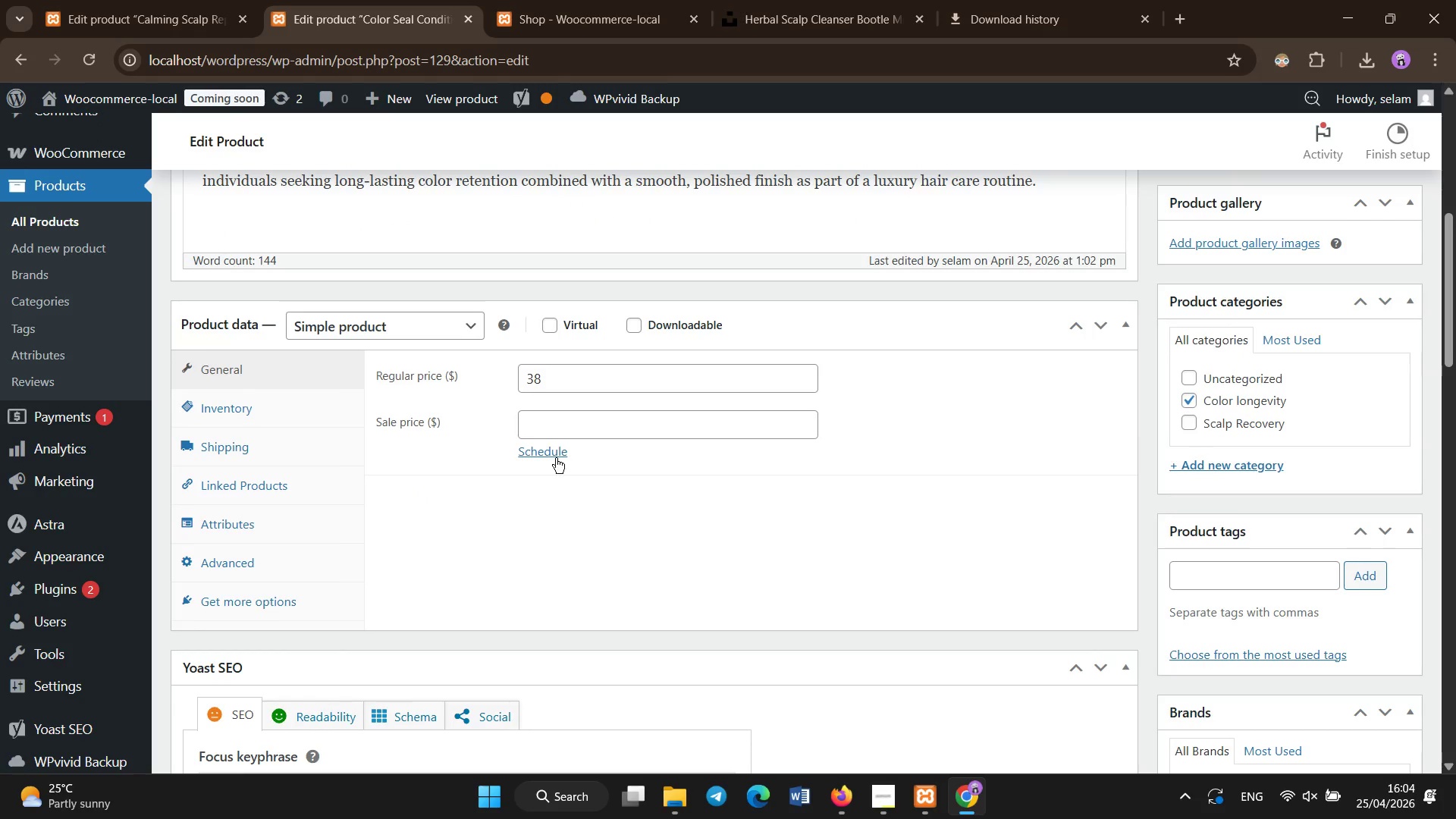 
left_click([302, 524])
 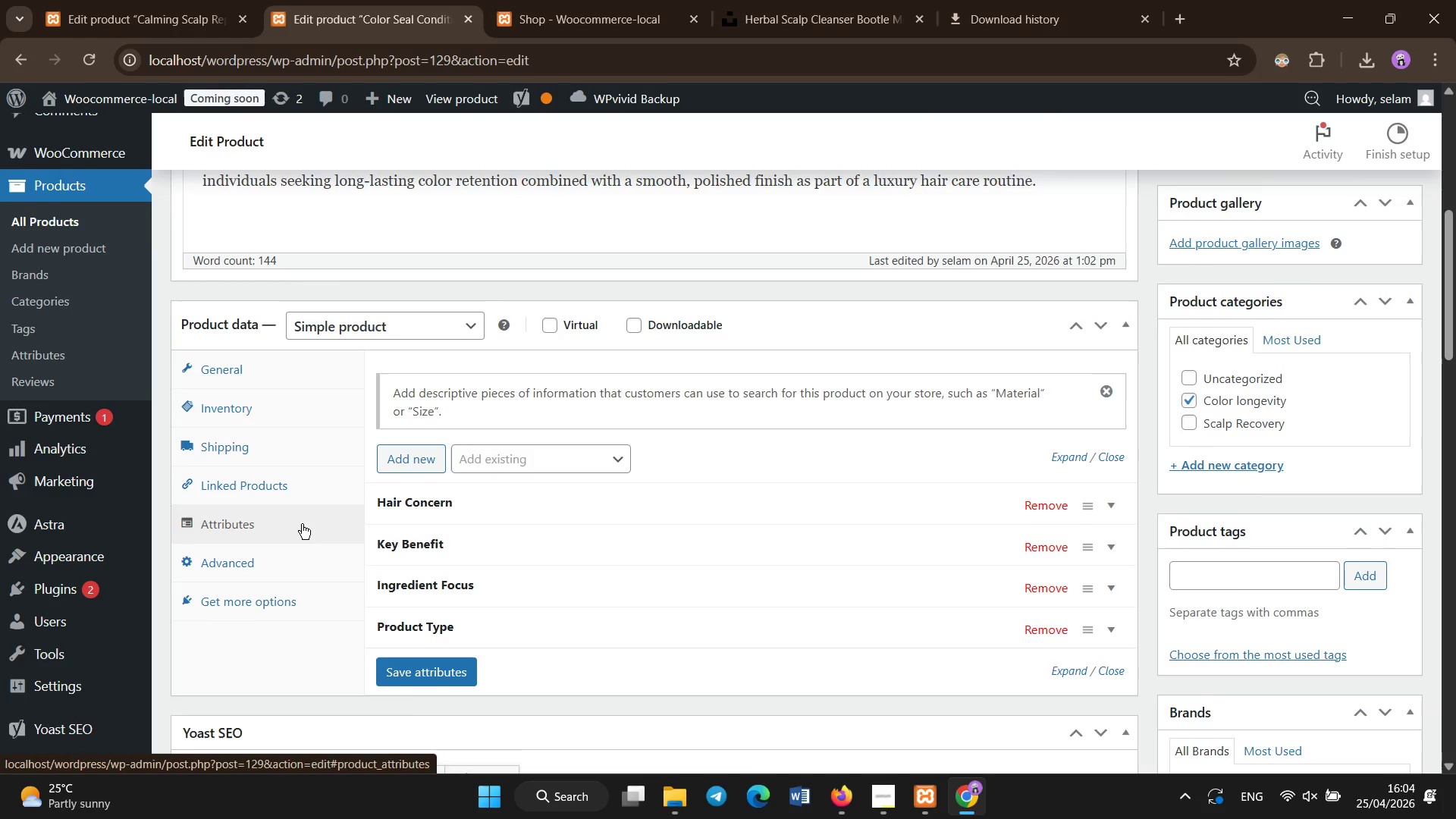 
scroll: coordinate [302, 524], scroll_direction: down, amount: 2.0
 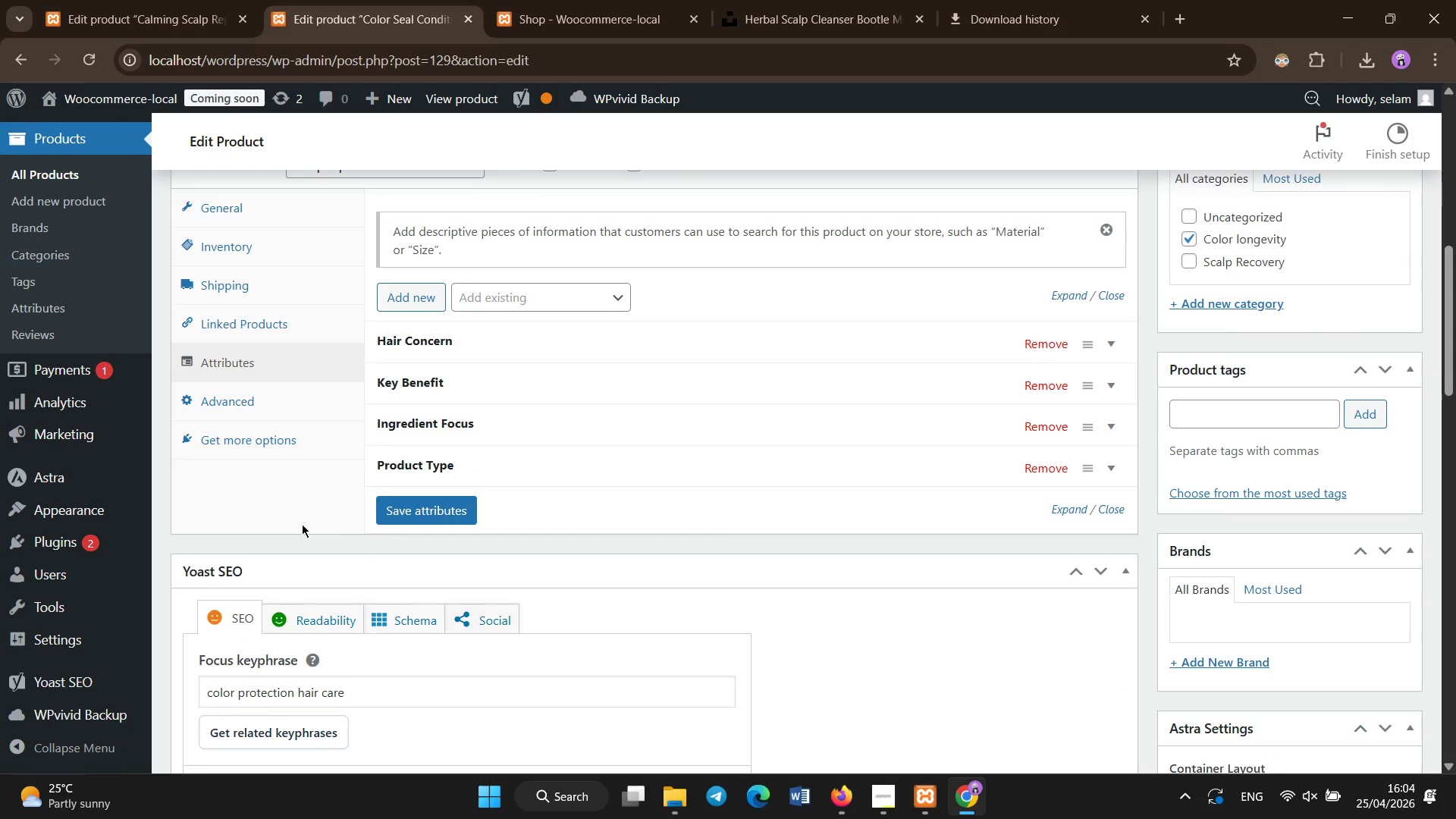 
scroll: coordinate [302, 524], scroll_direction: none, amount: 0.0
 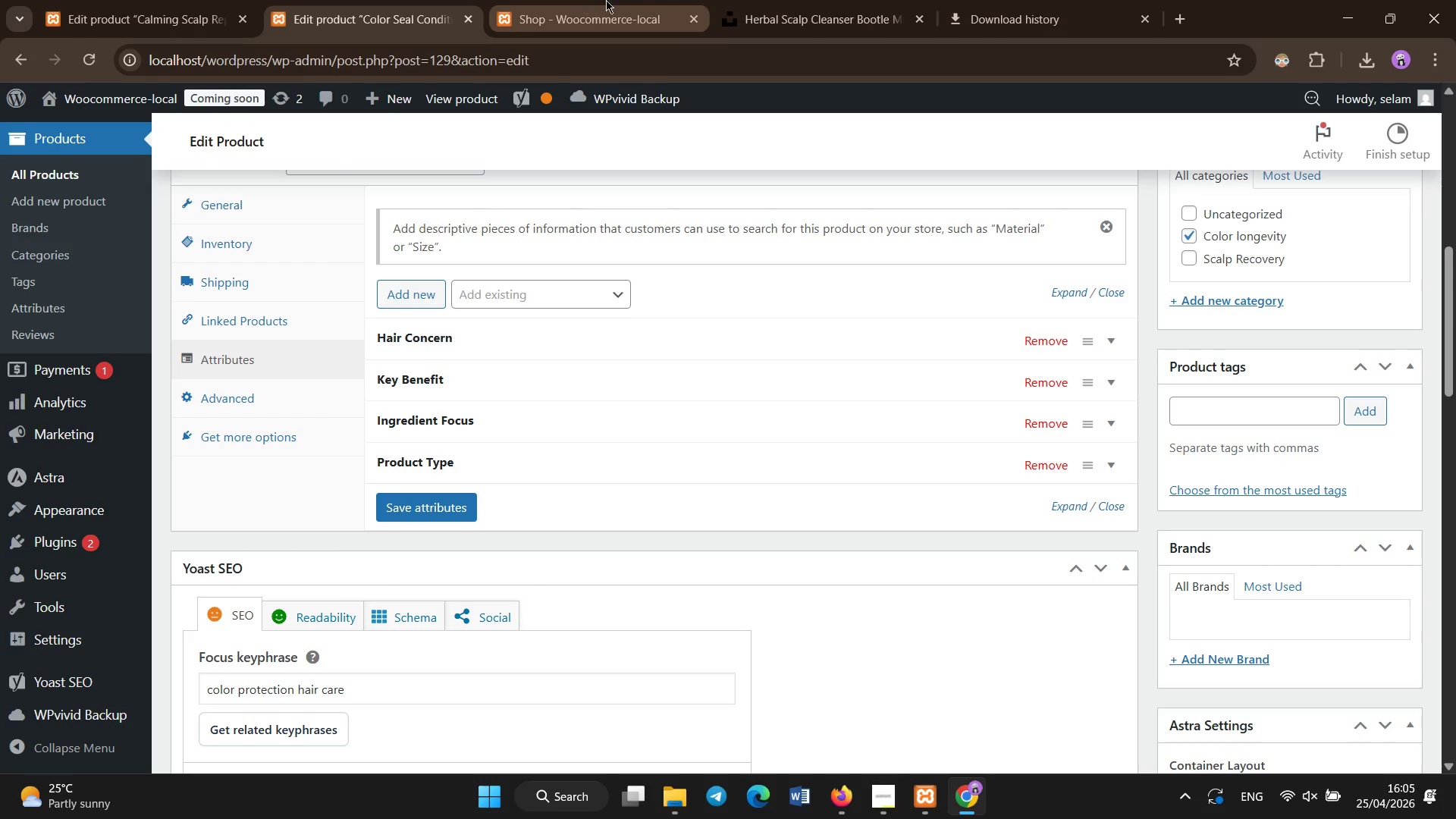 
left_click([761, 0])
 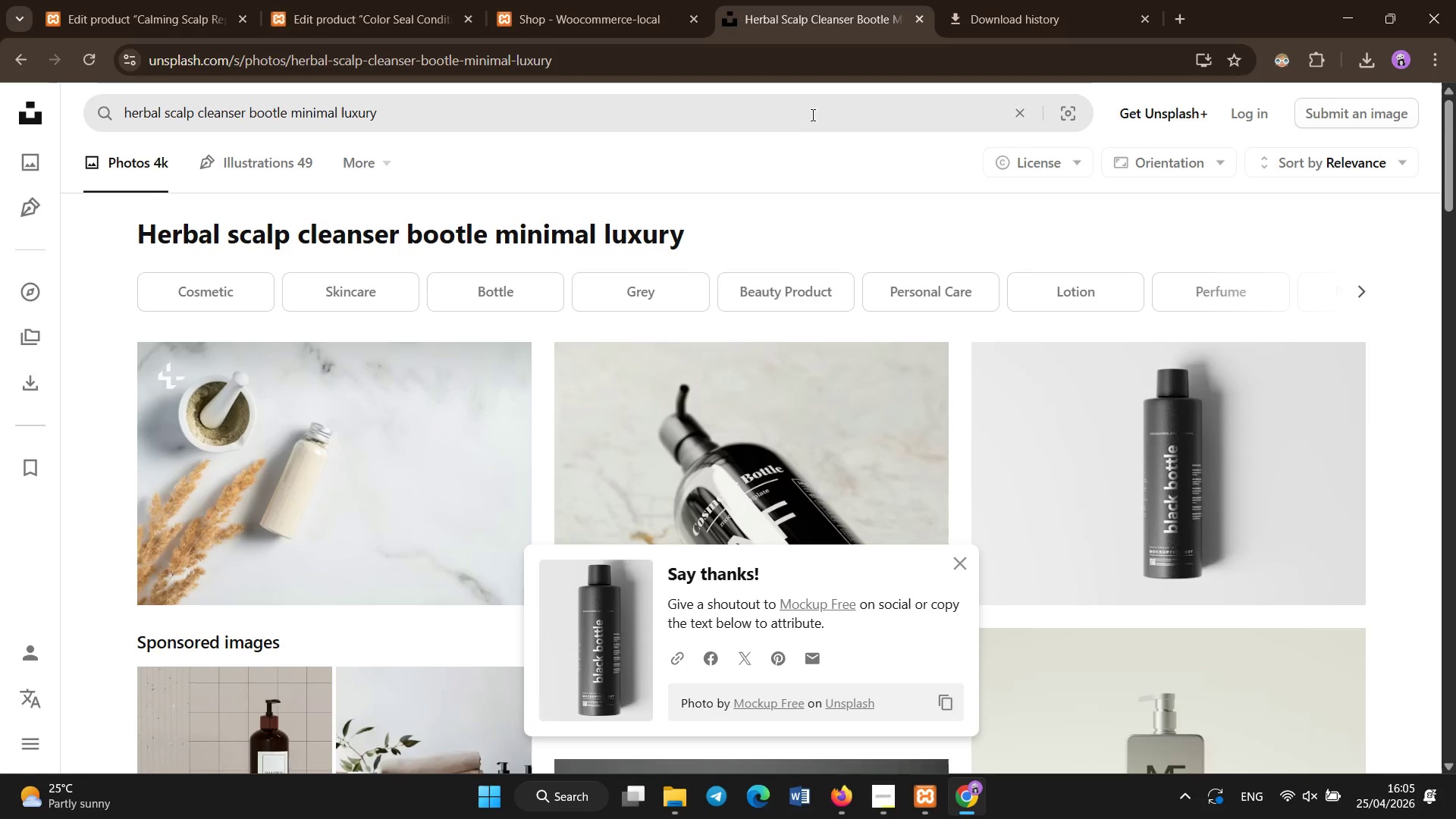 
left_click([1025, 109])
 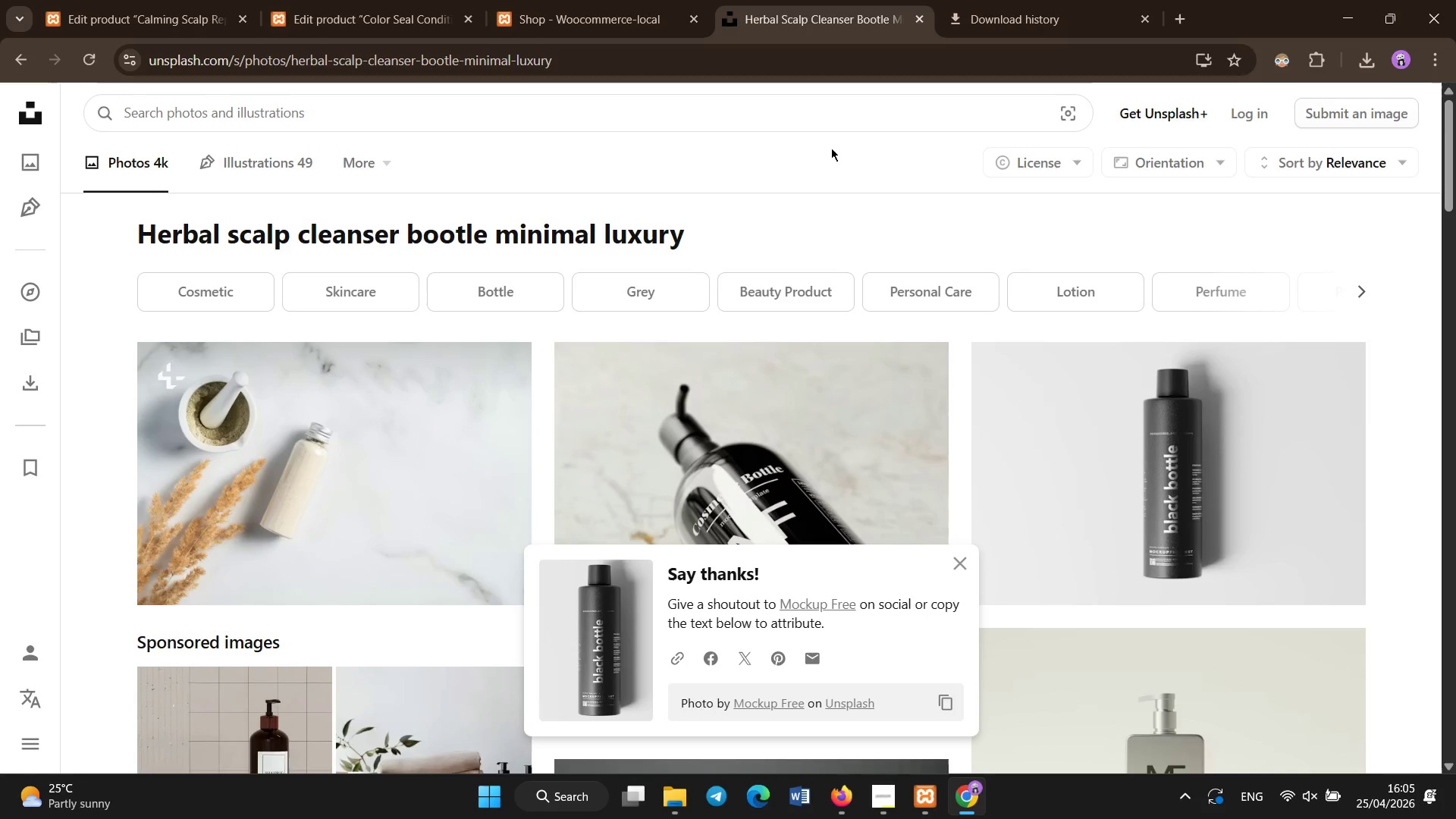 
type(luxury conditioner bootle minimal aesthetic)
 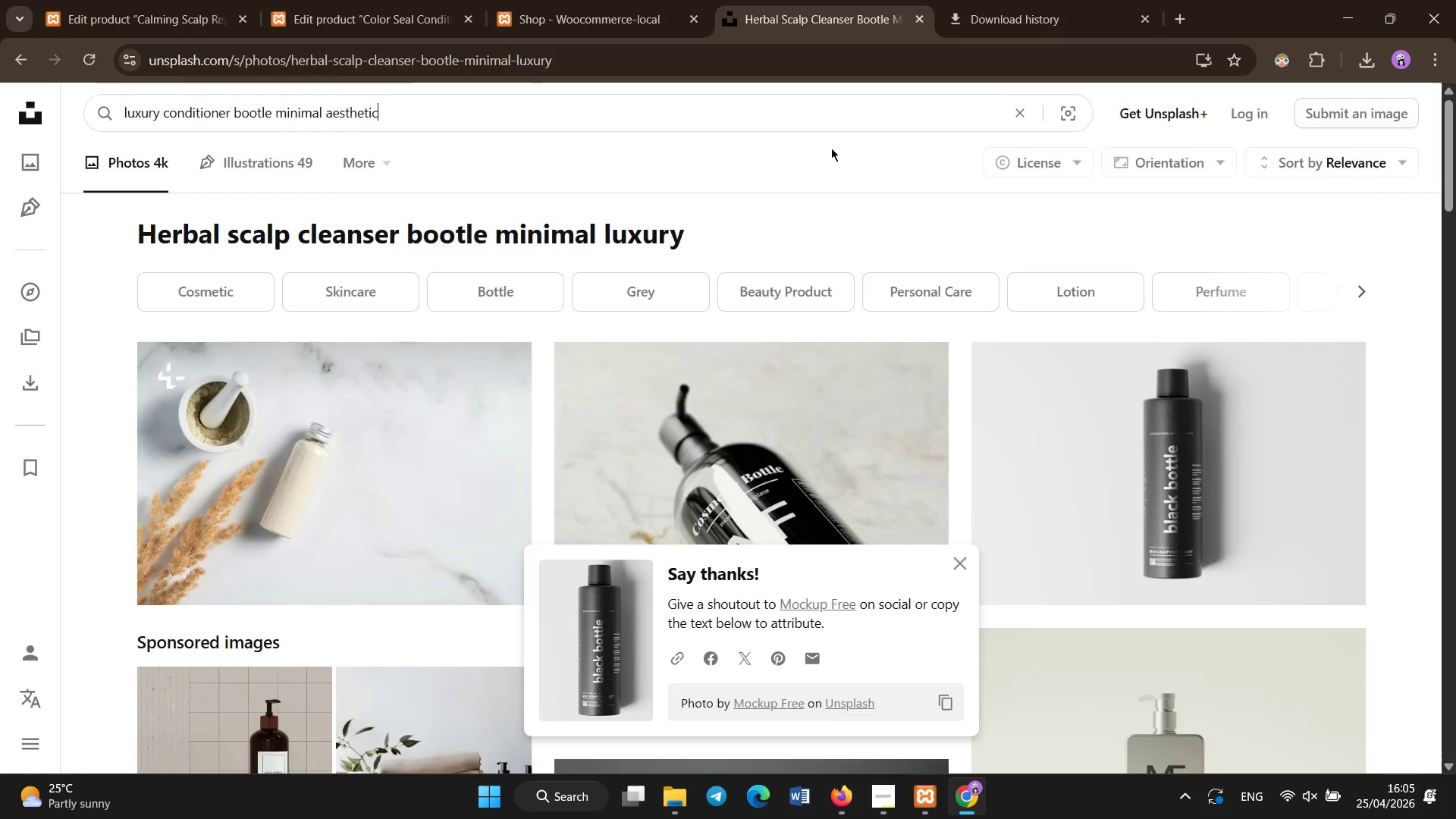 
key(Enter)
 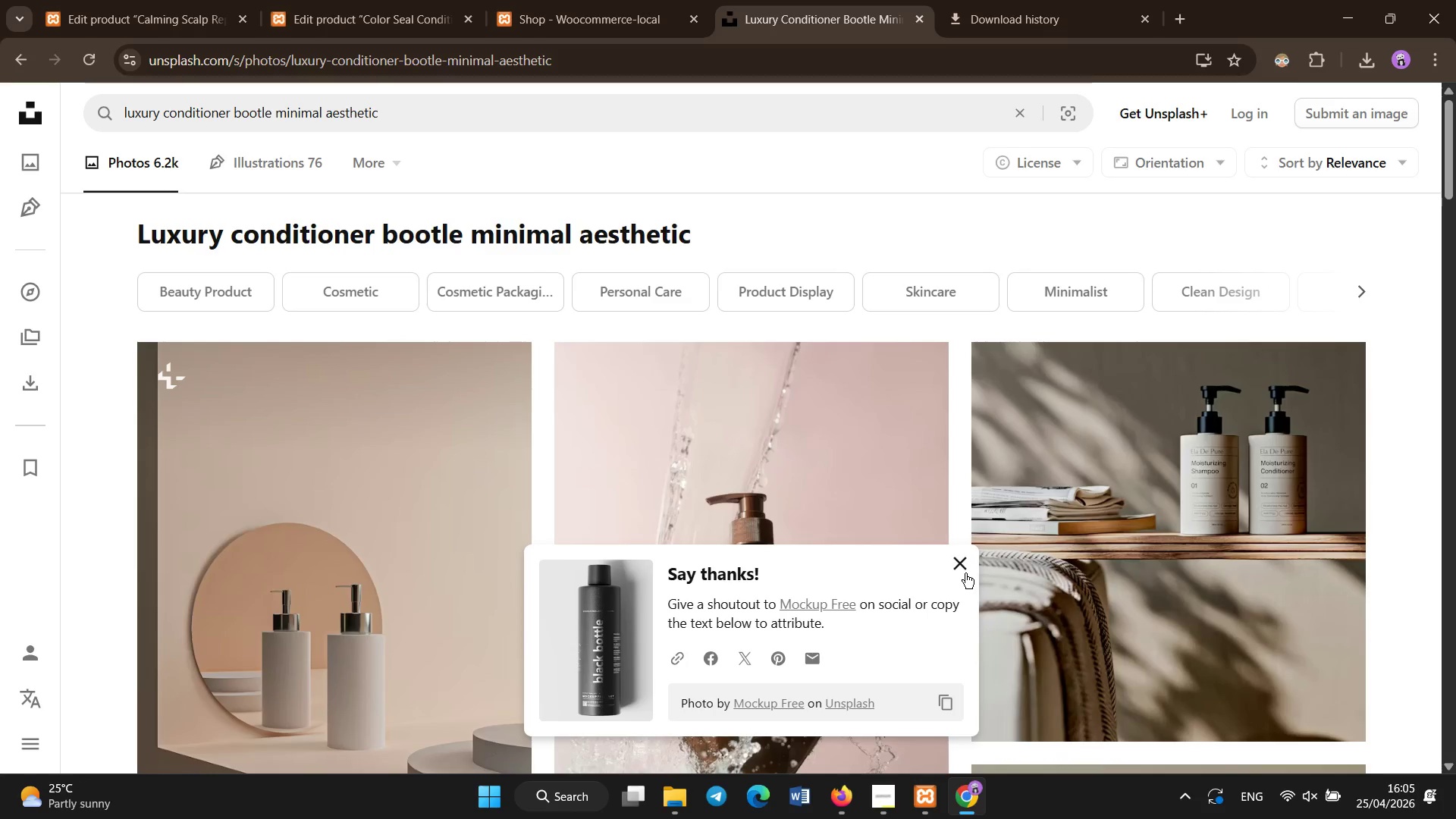 
left_click([959, 566])
 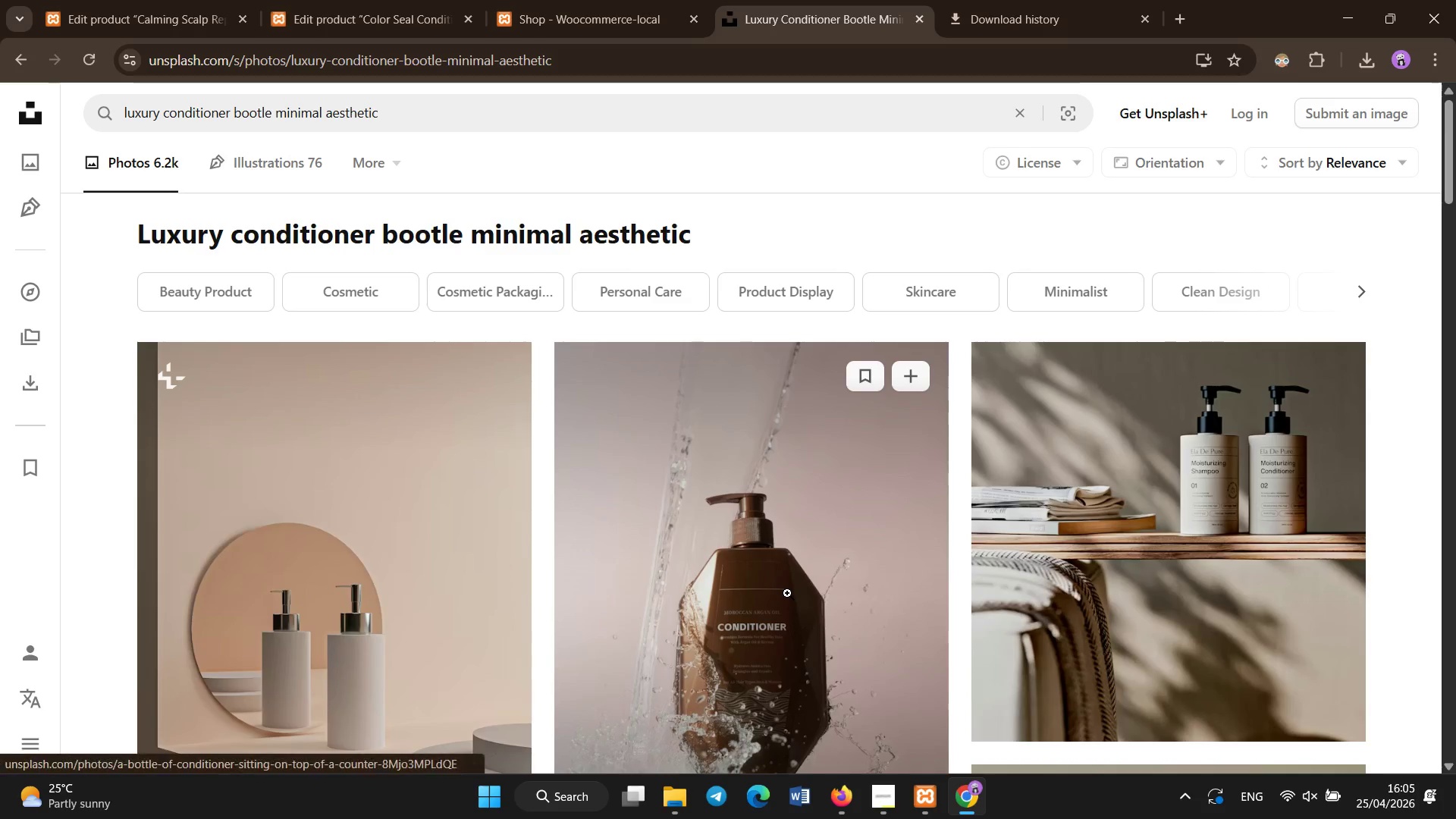 
scroll: coordinate [783, 586], scroll_direction: down, amount: 3.0
 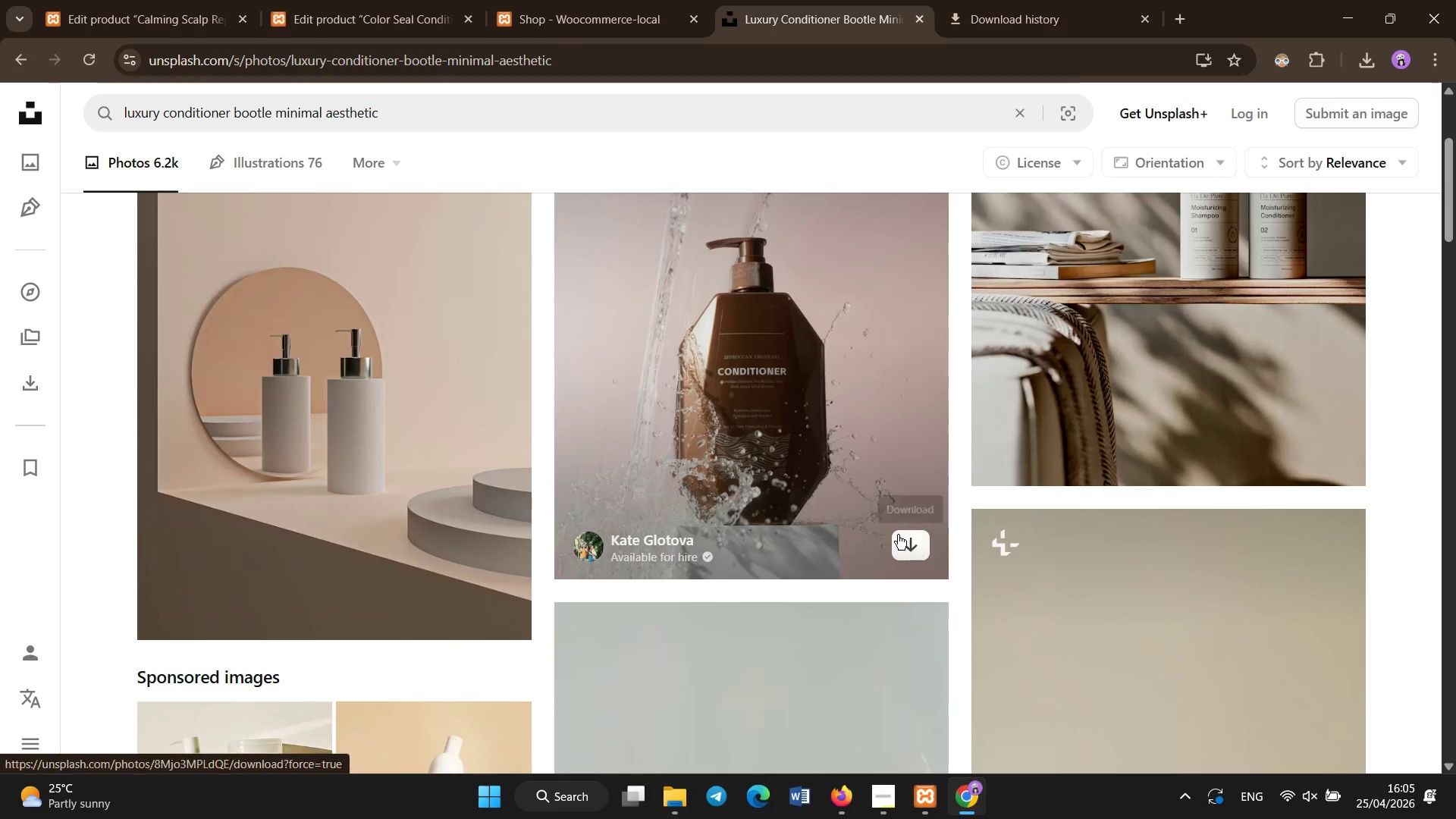 
left_click([907, 544])
 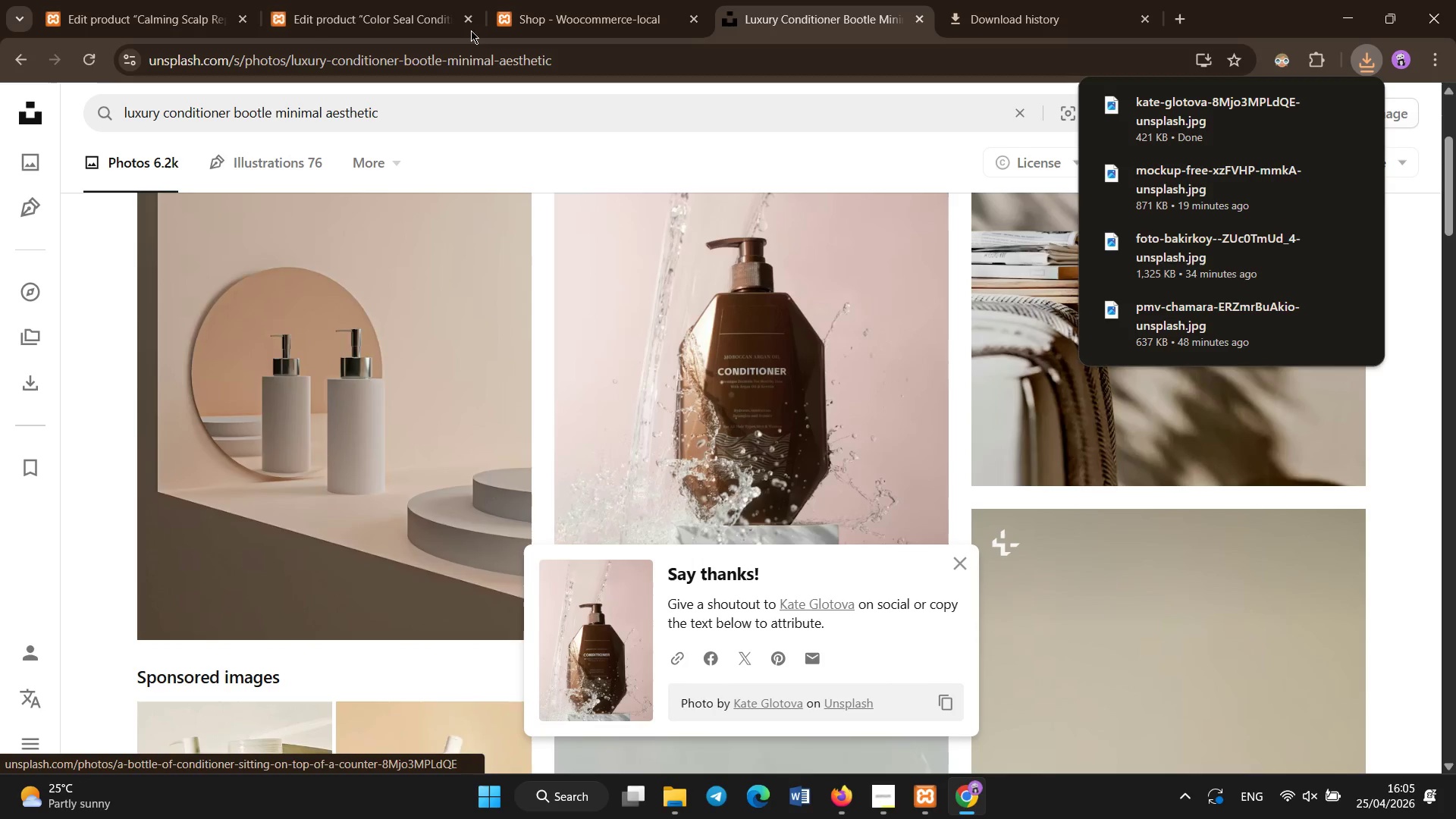 
left_click([176, 0])
 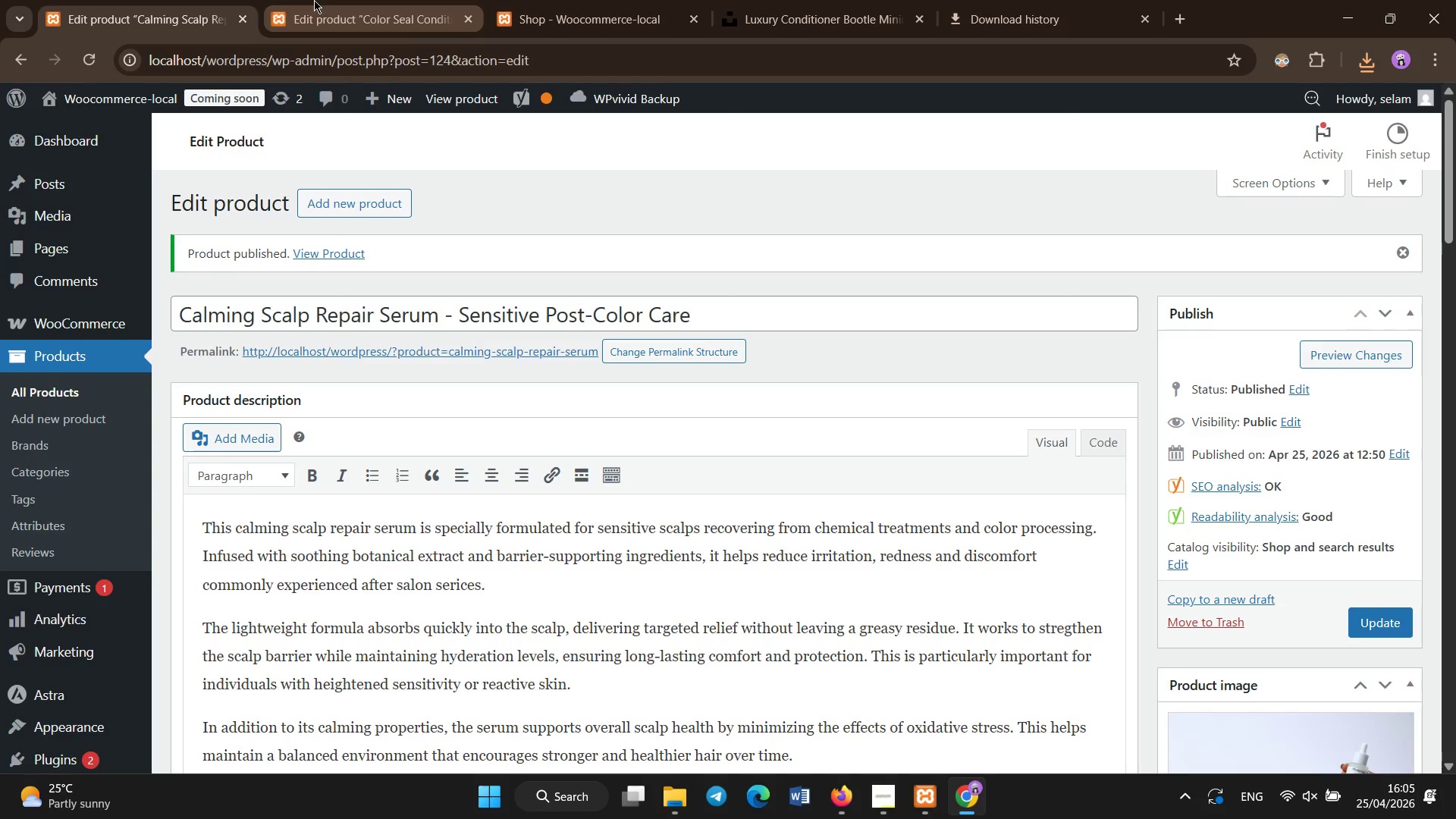 
left_click([314, 0])
 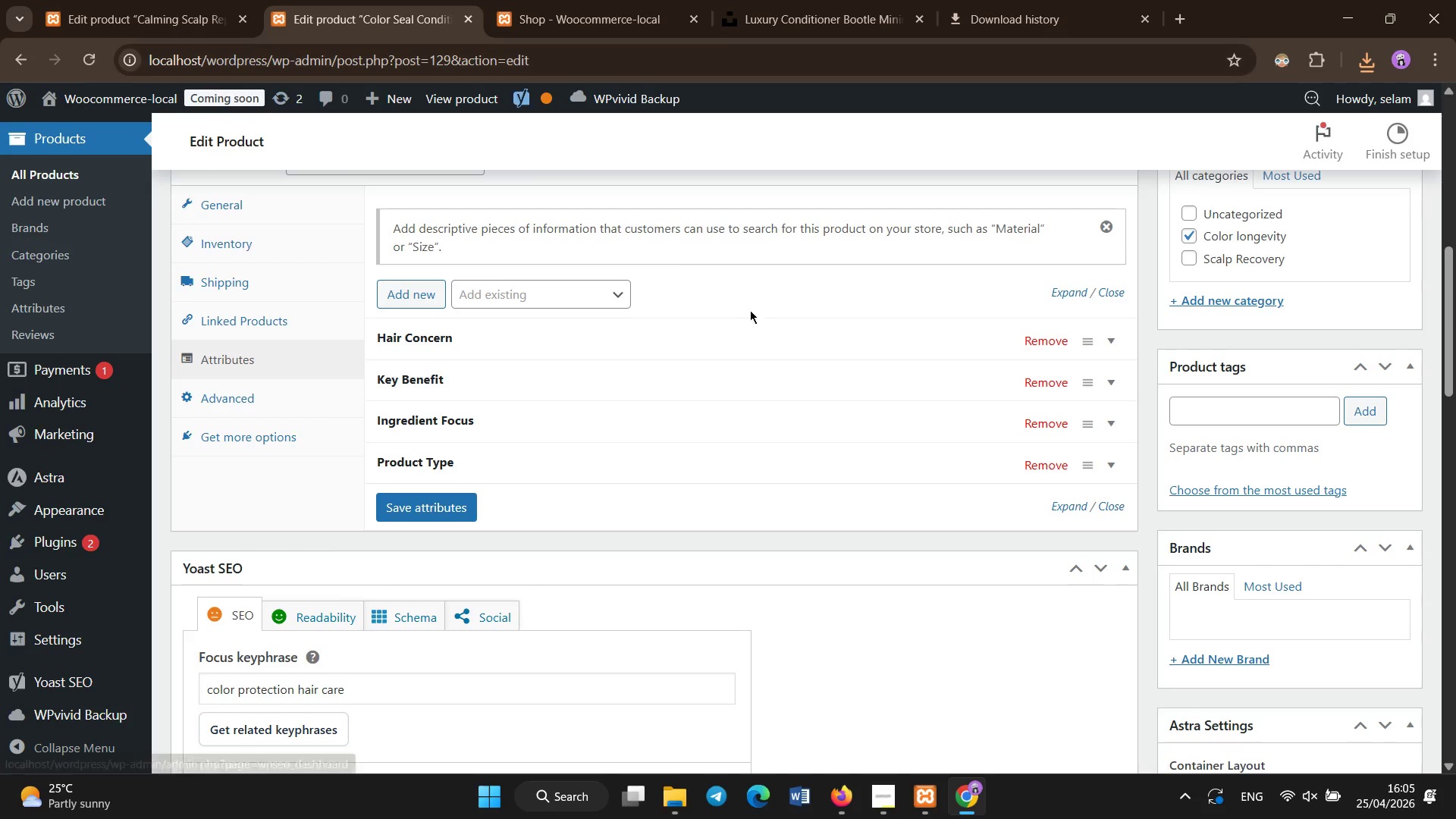 
scroll: coordinate [507, 209], scroll_direction: up, amount: 19.0
 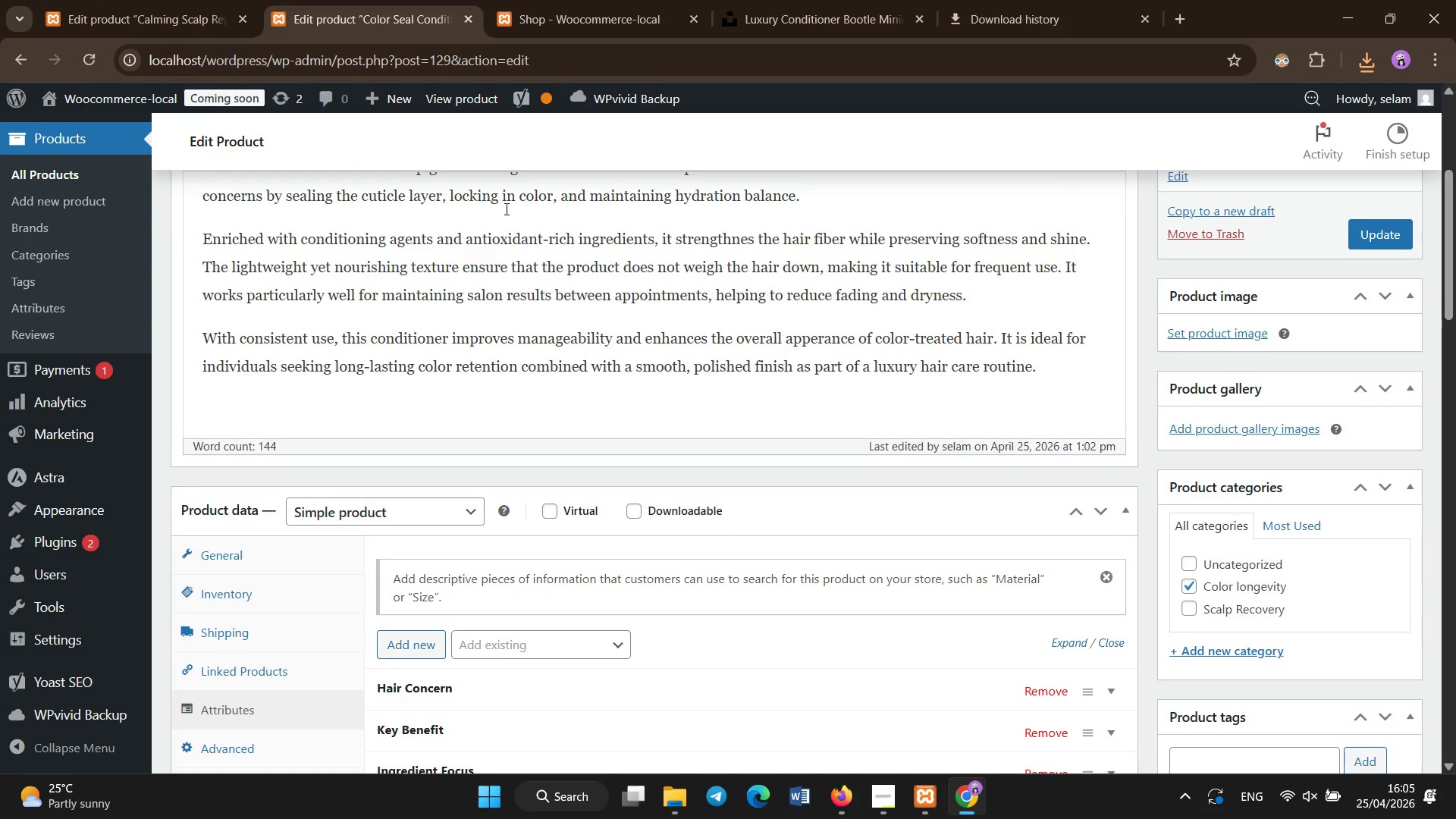 
scroll: coordinate [507, 209], scroll_direction: down, amount: 5.0
 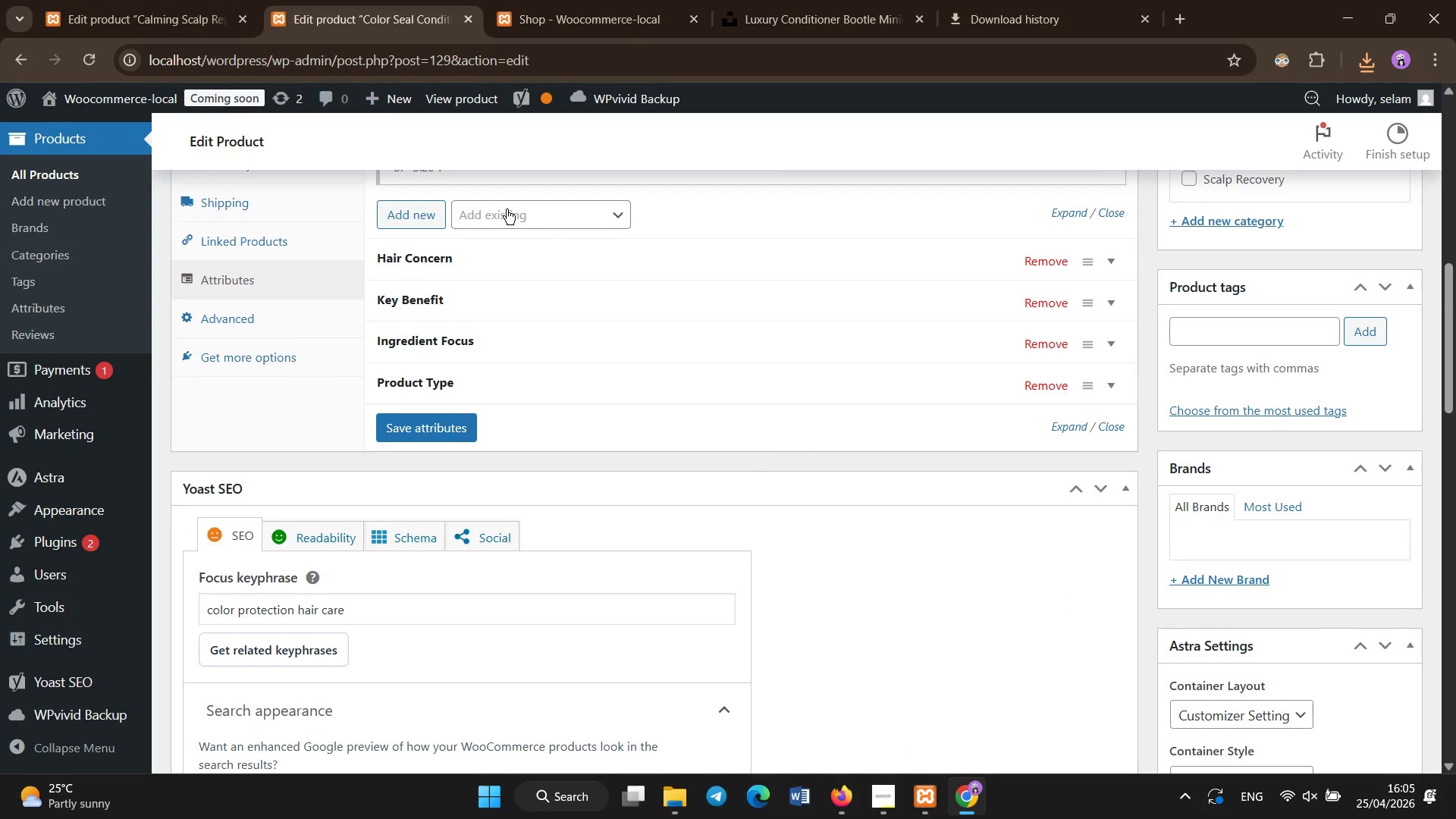 
scroll: coordinate [507, 209], scroll_direction: up, amount: 11.0
 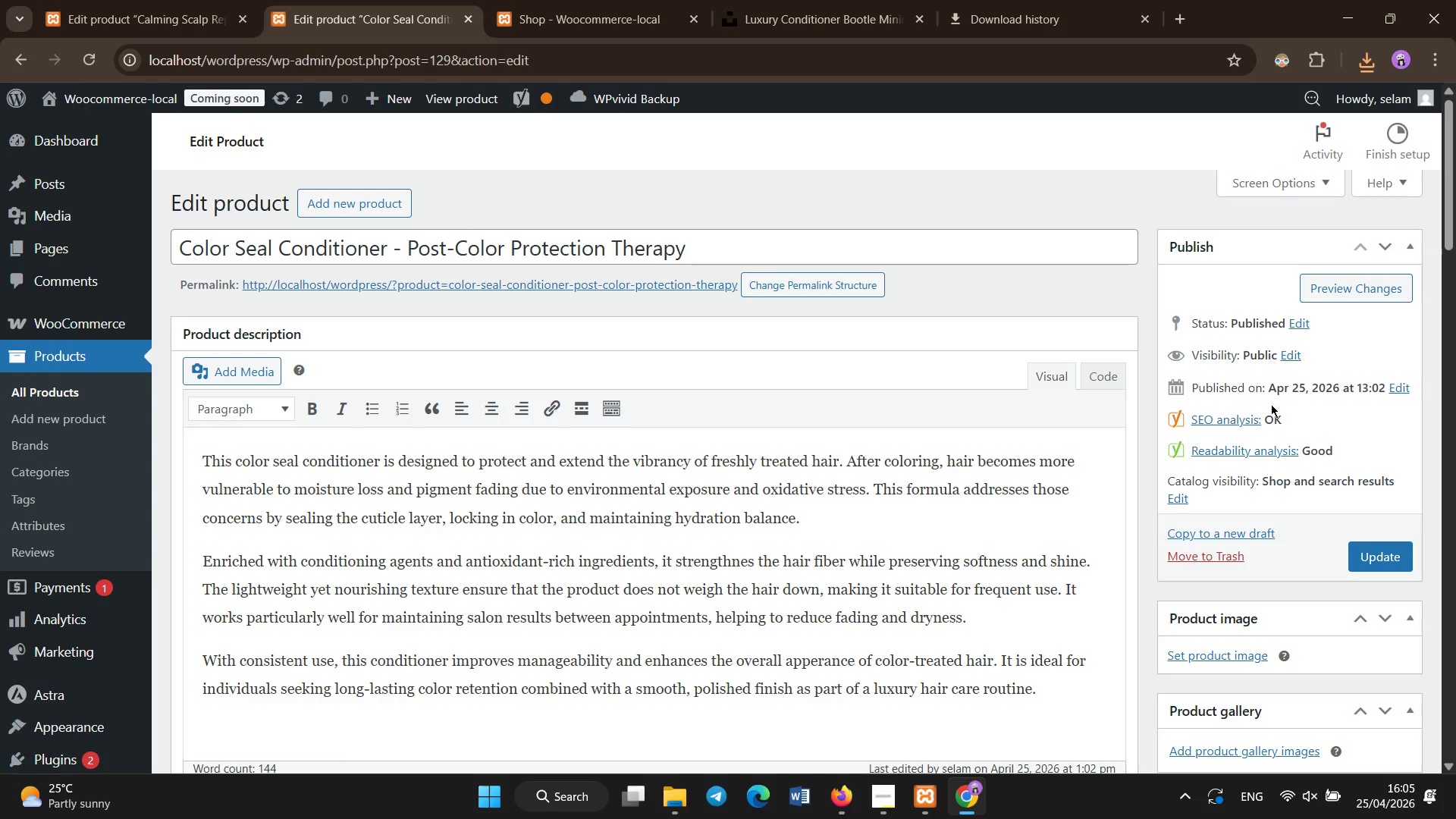 
left_click([1225, 661])
 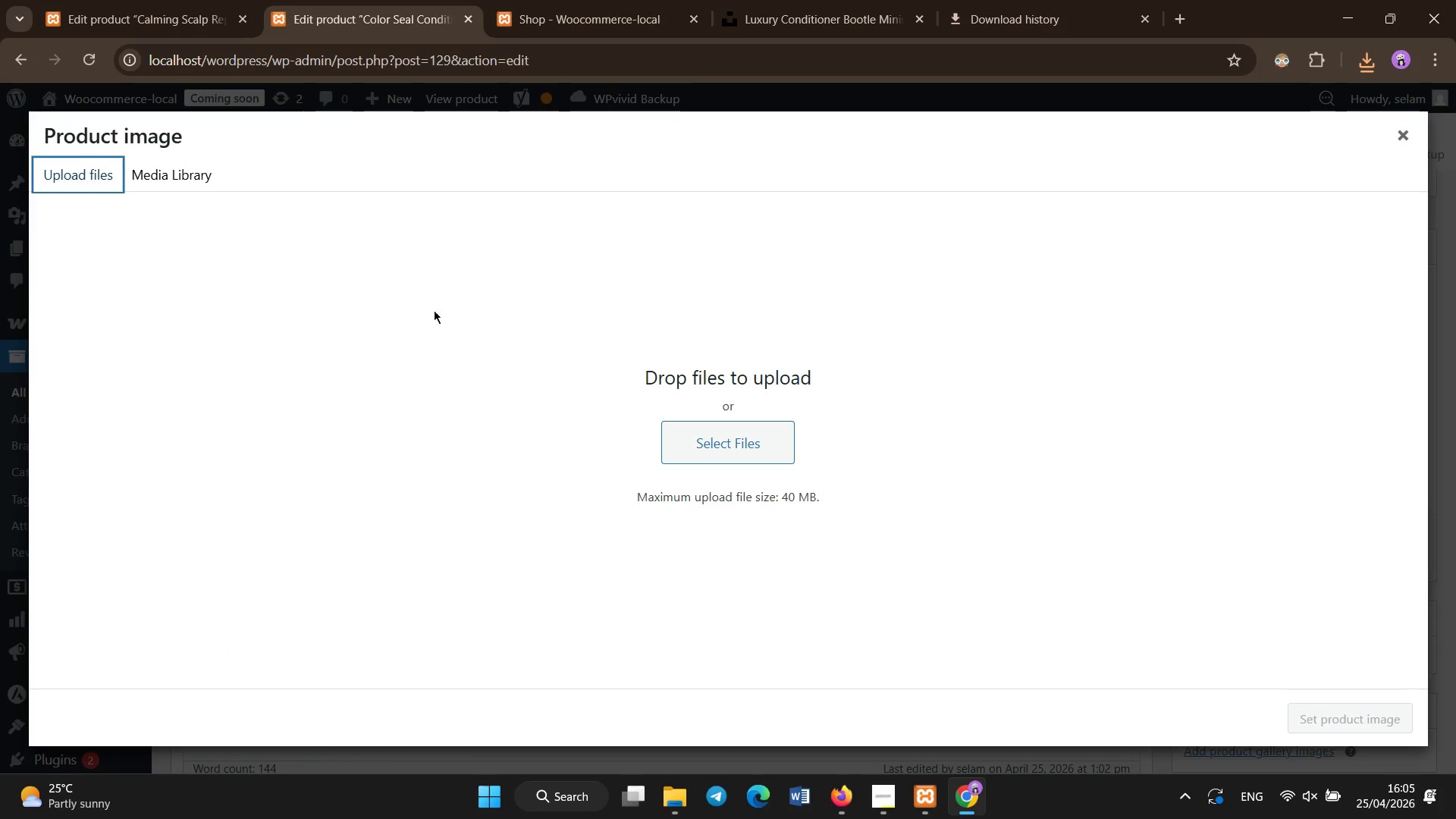 
left_click([759, 447])
 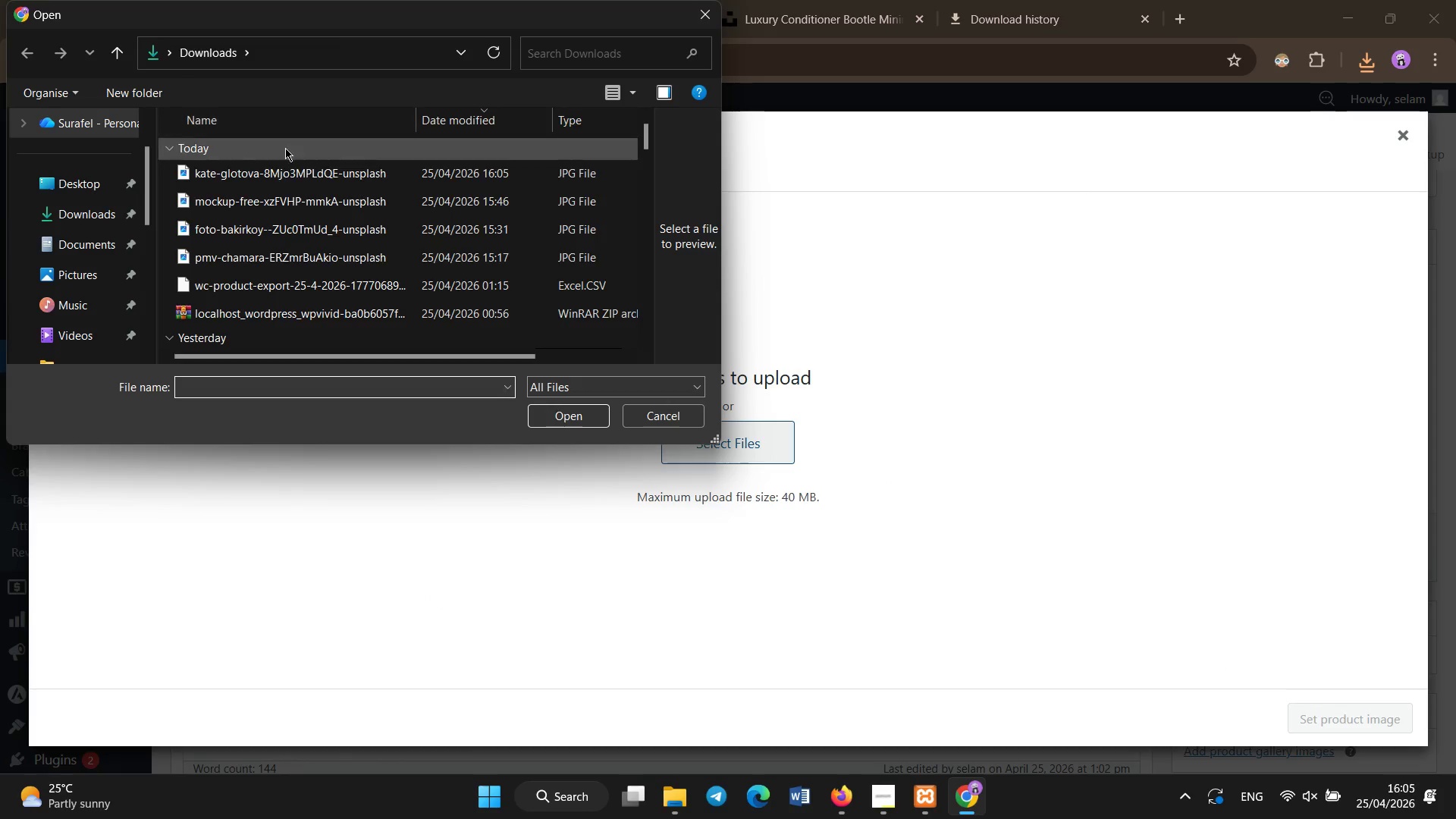 
double_click([287, 164])
 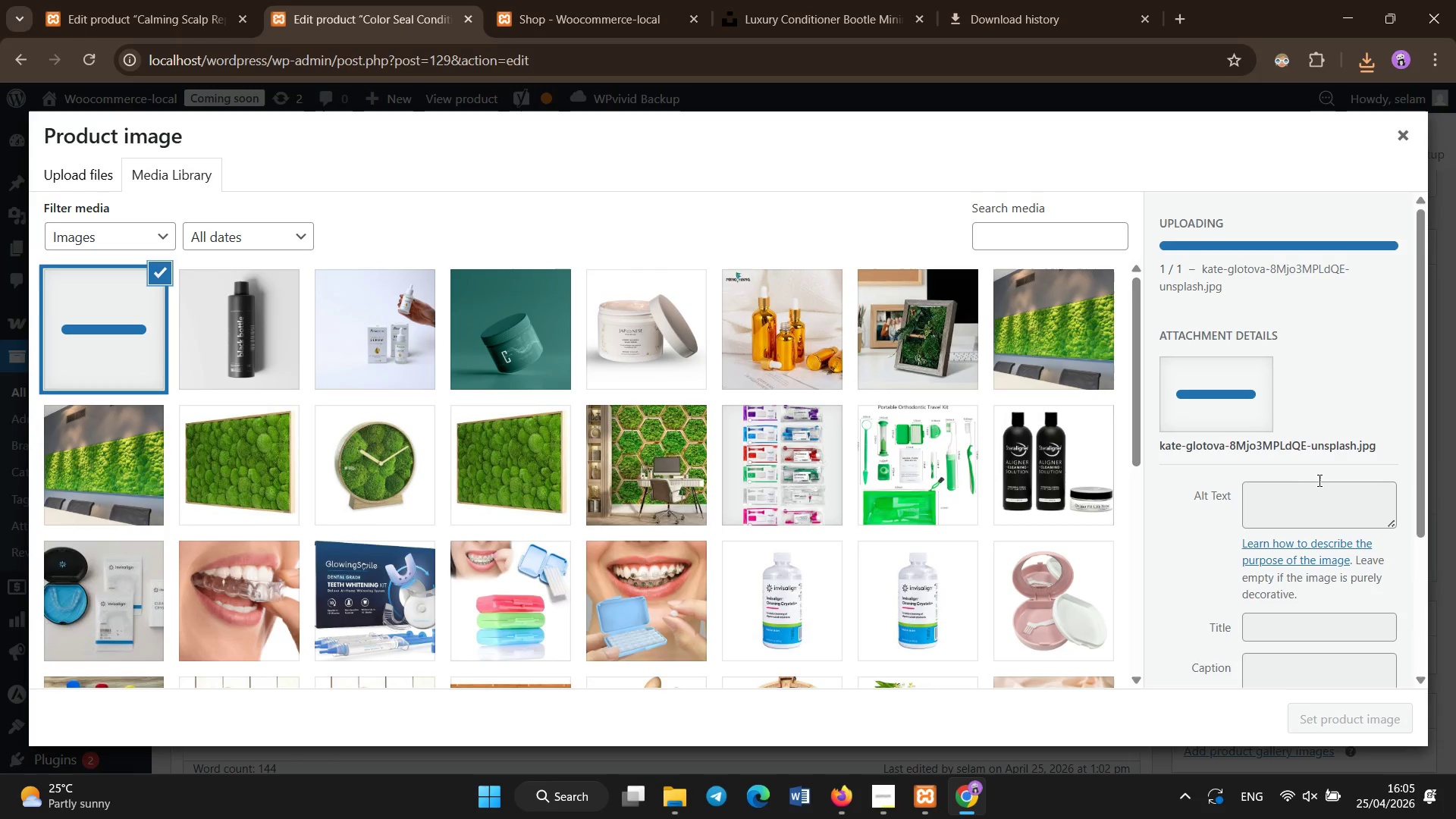 
double_click([1287, 509])
 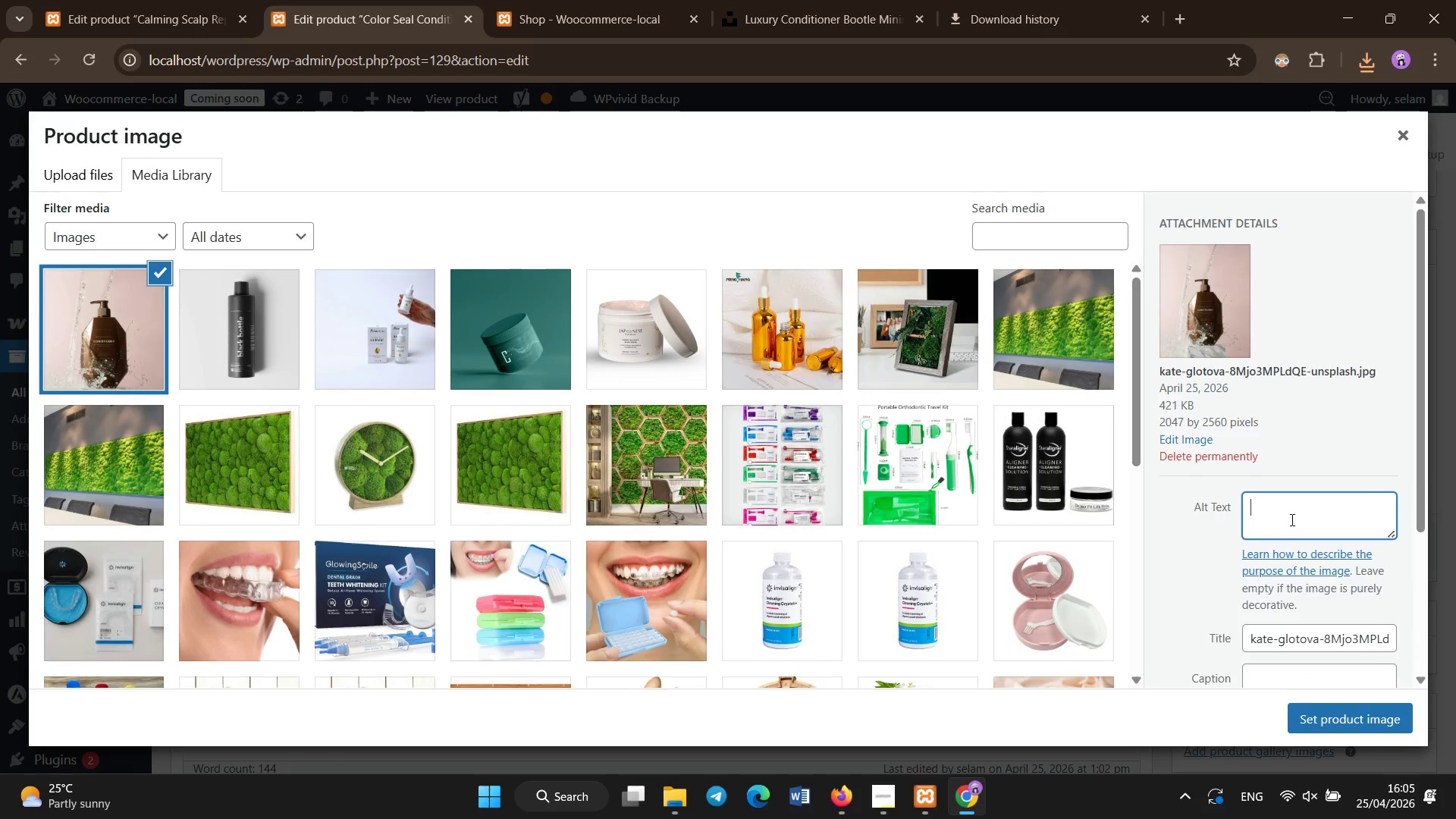 
type(Color protection conditioner )
 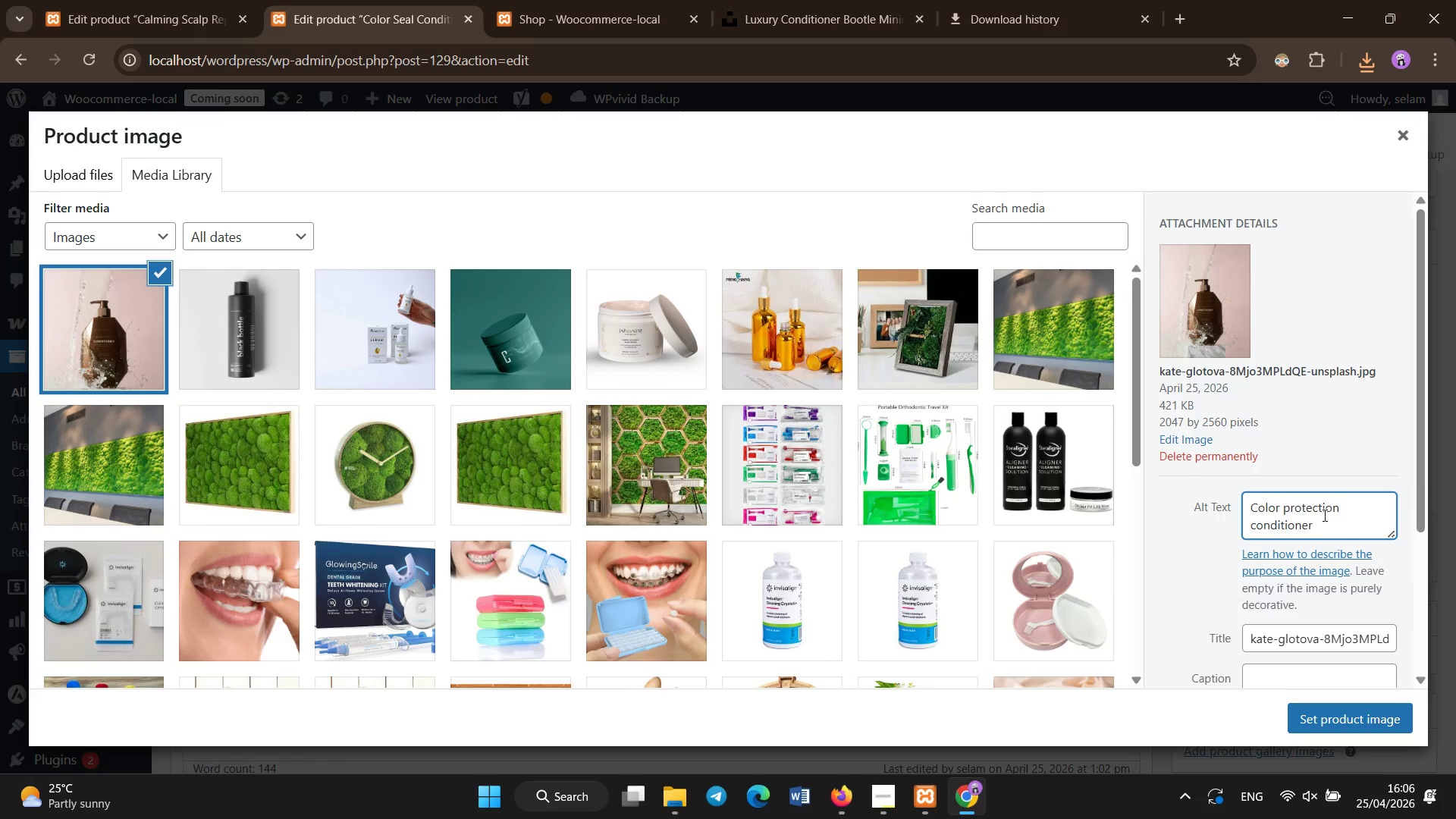 
wait(5.09)
 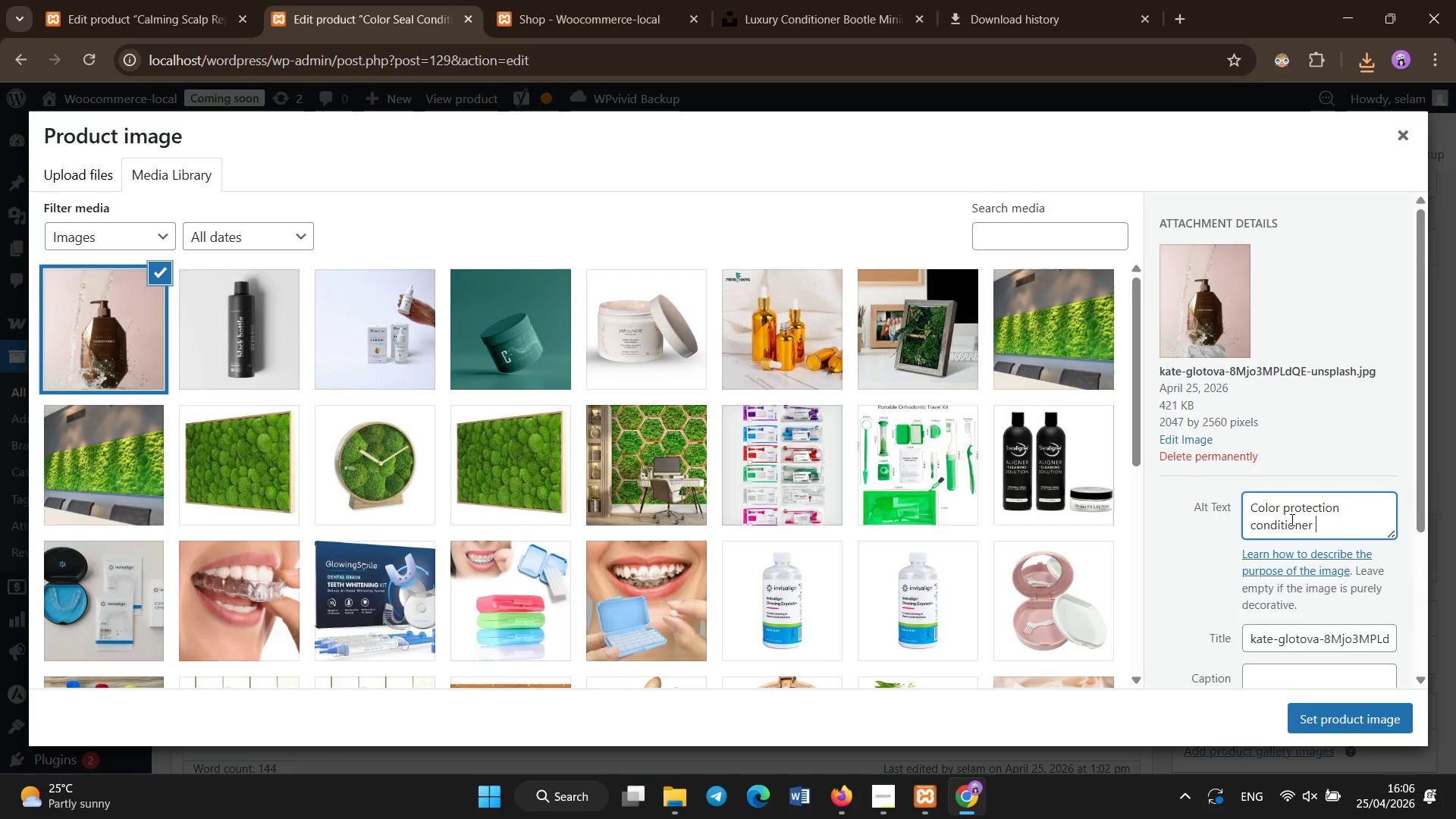 
type(for post-color treated hair)
 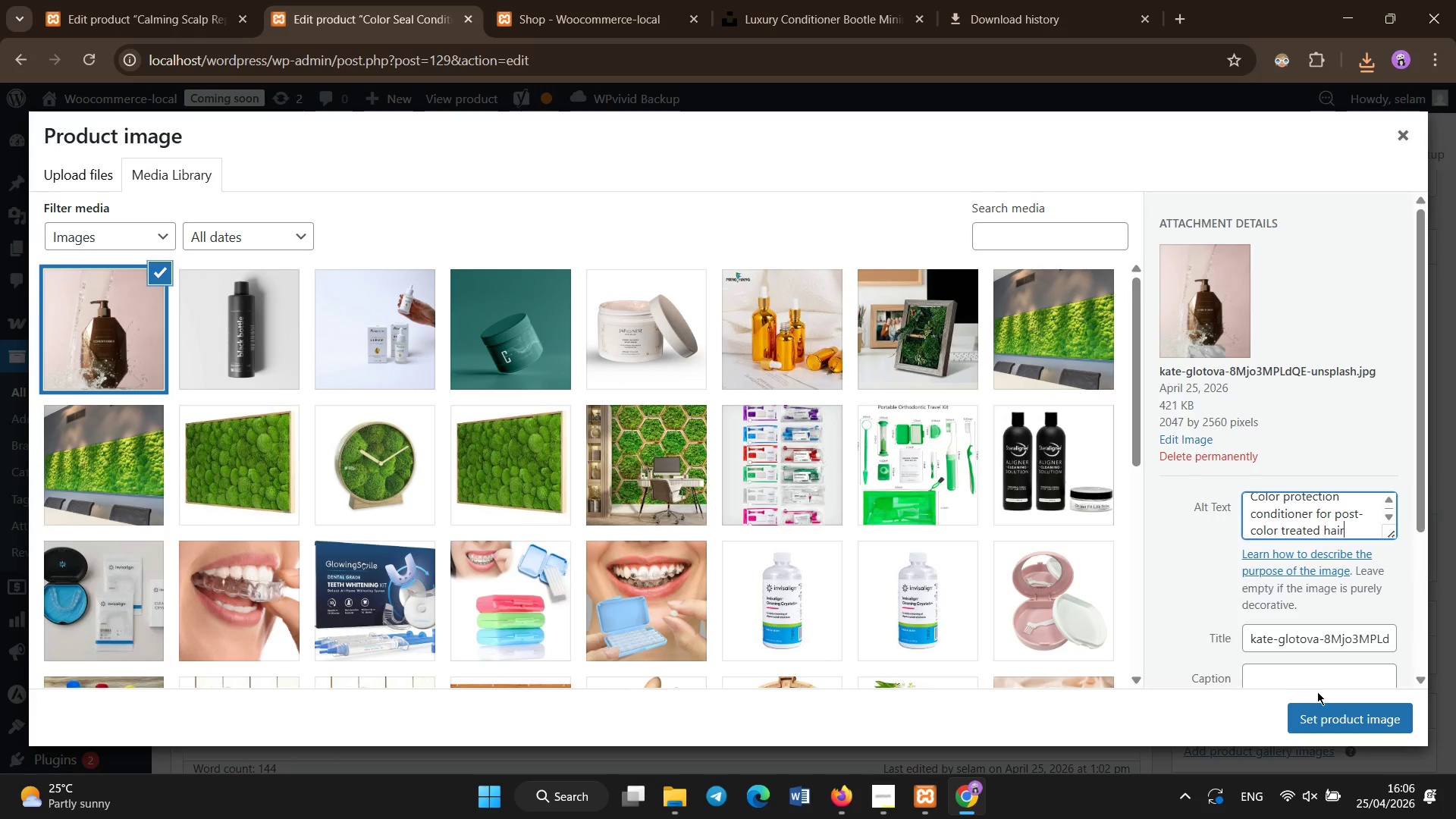 
left_click([1335, 718])
 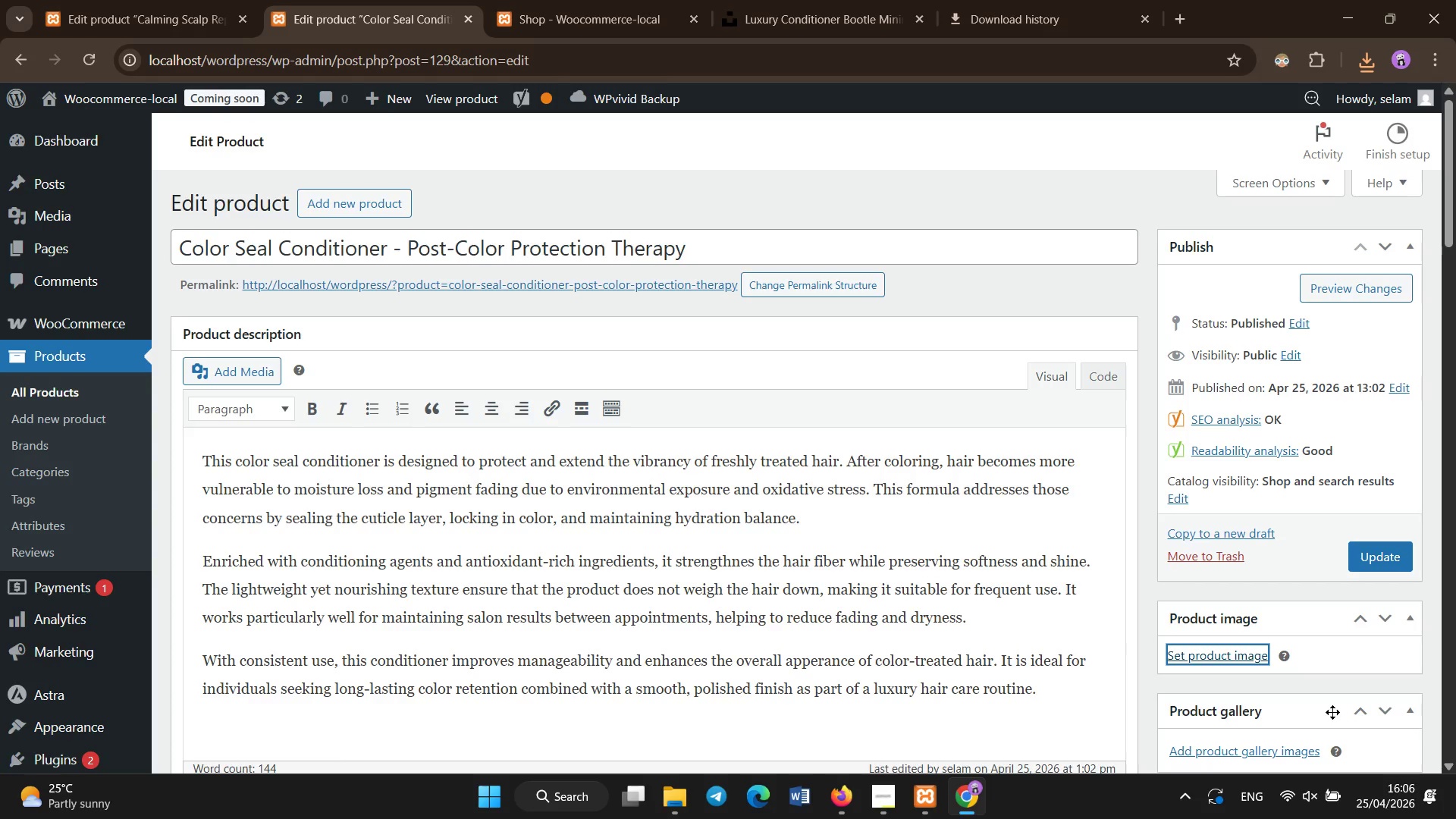 
scroll: coordinate [408, 548], scroll_direction: down, amount: 13.0
 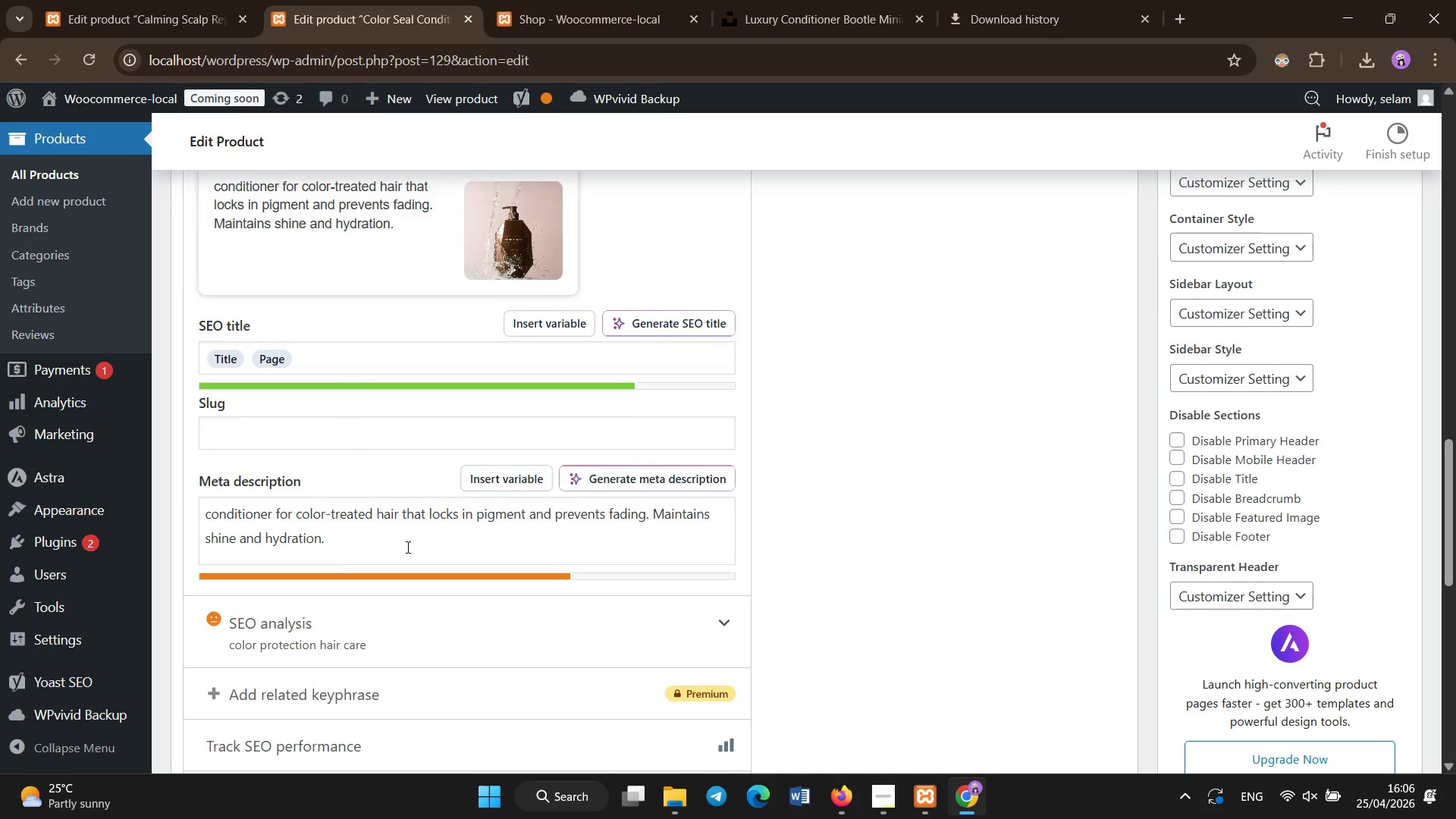 
scroll: coordinate [408, 548], scroll_direction: up, amount: 9.0
 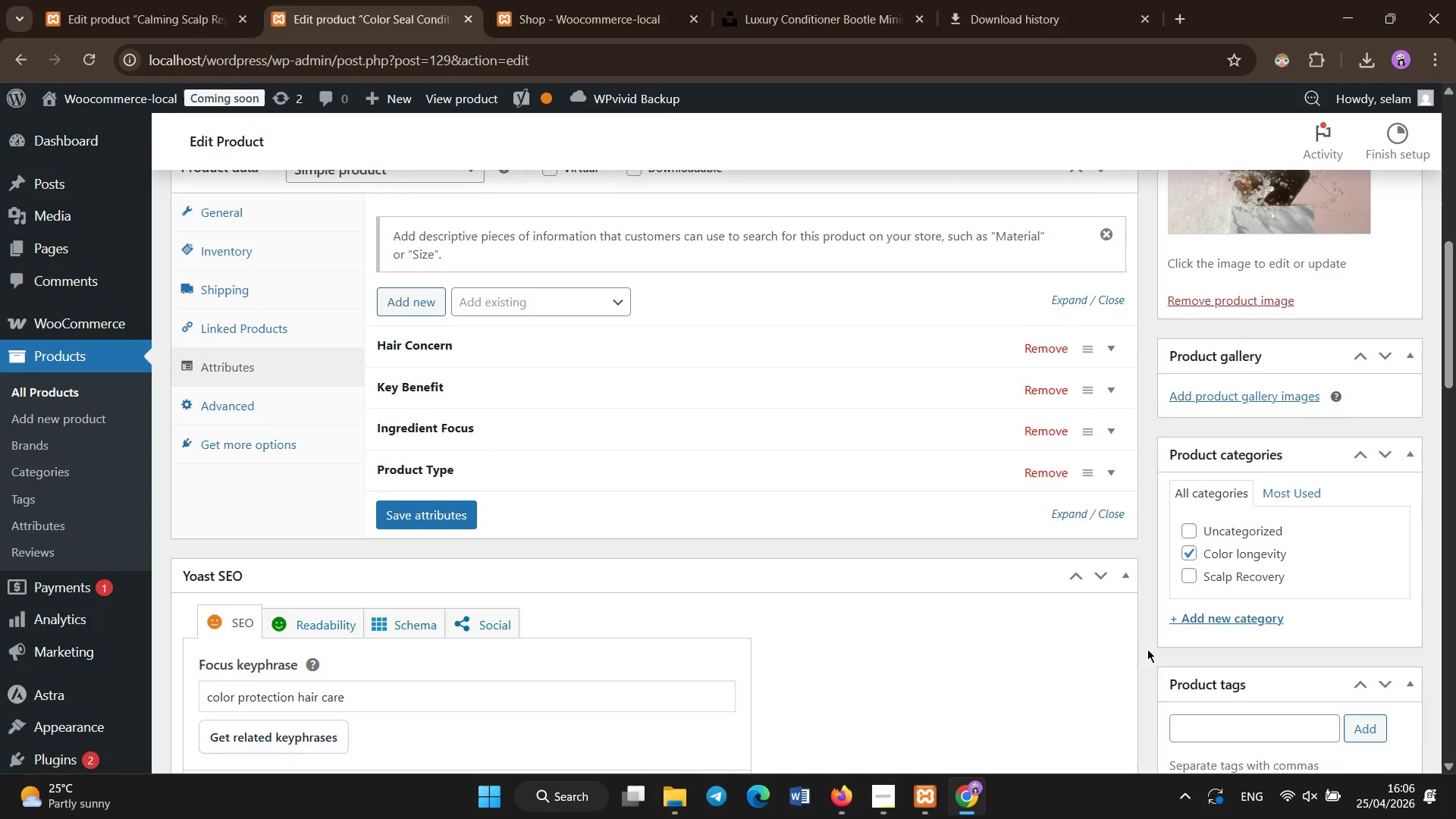 
left_click([1231, 719])
 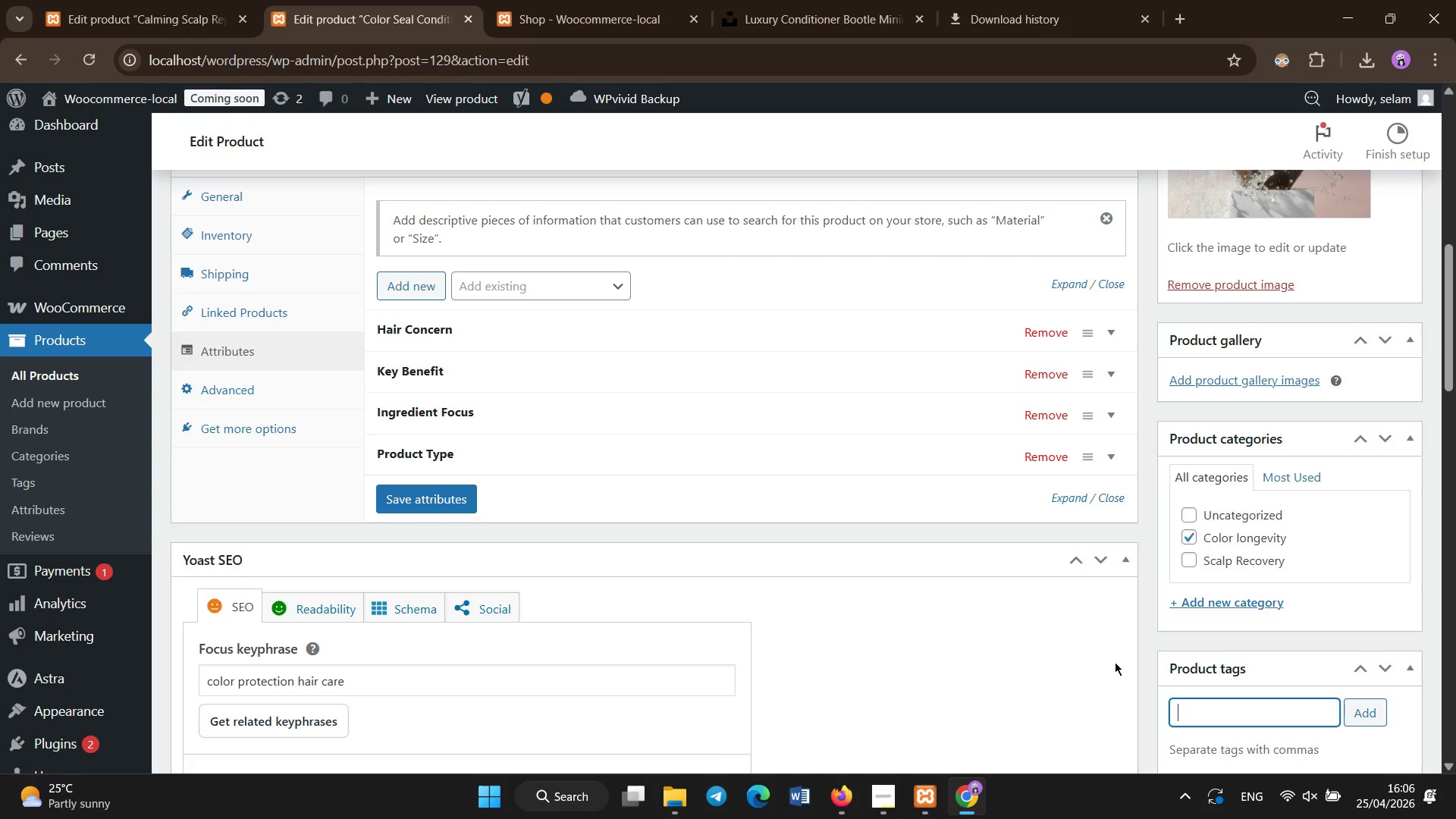 
scroll: coordinate [1115, 662], scroll_direction: none, amount: 0.0
 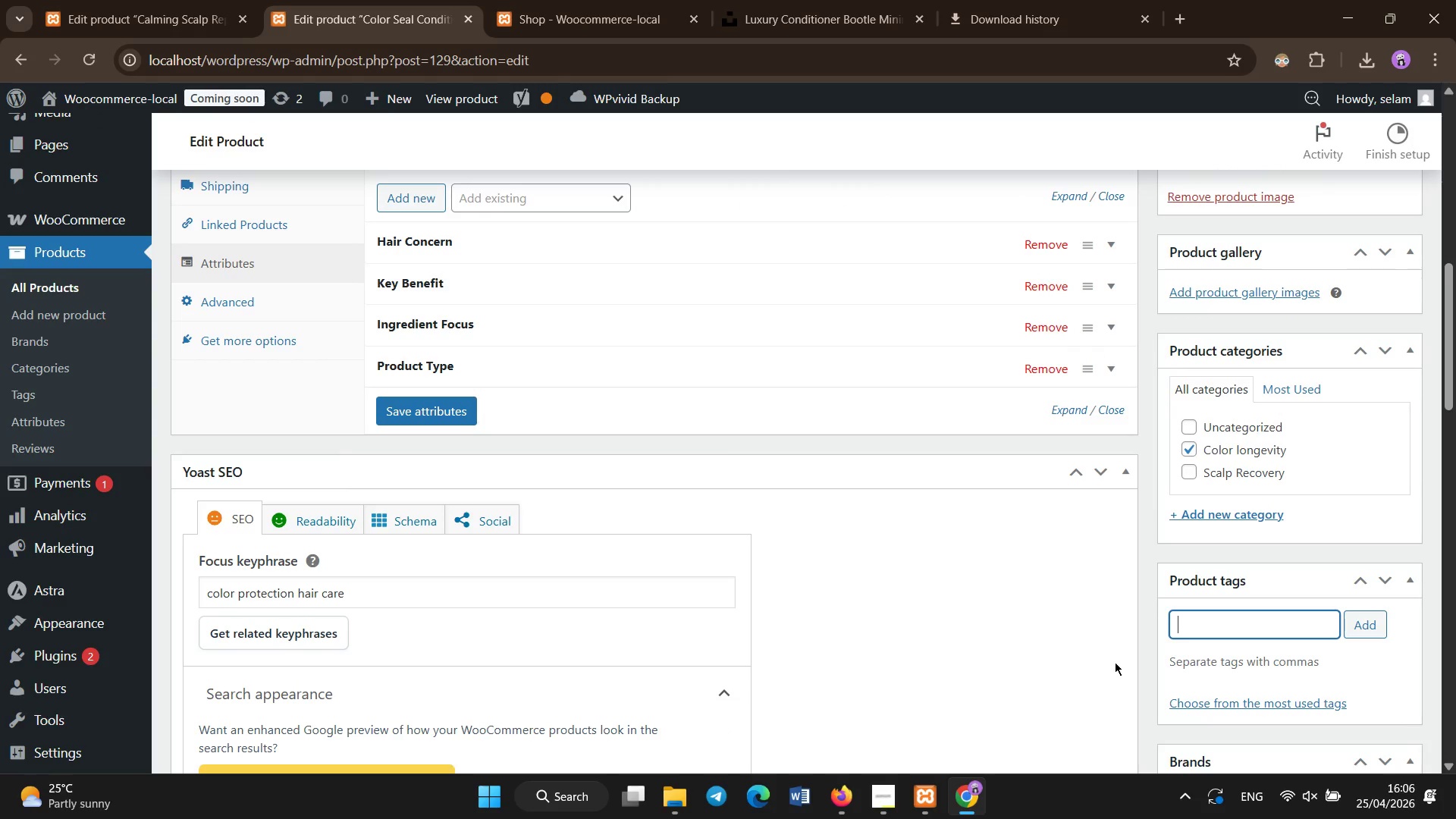 
type(color protection)
 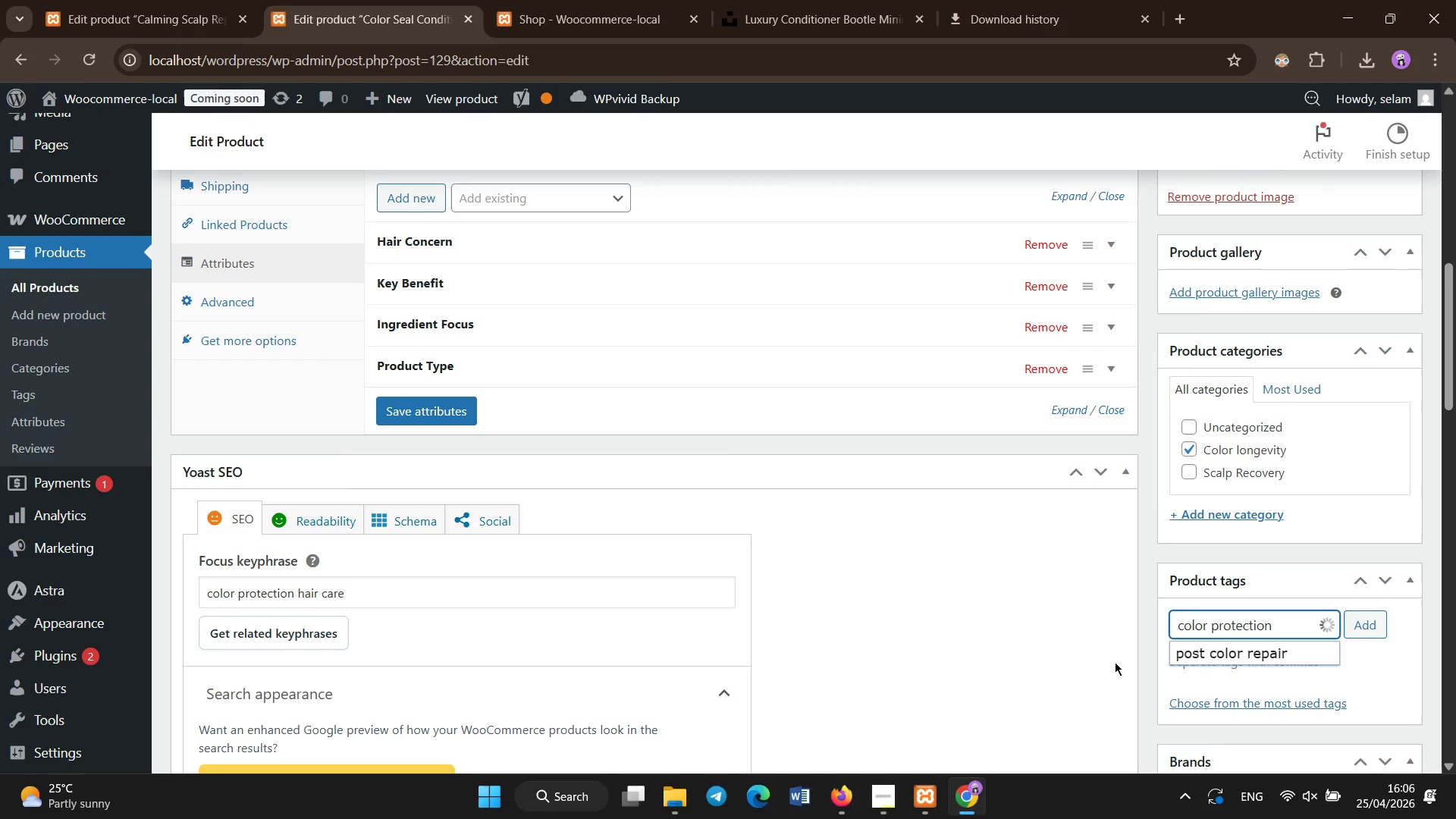 
key(Enter)
 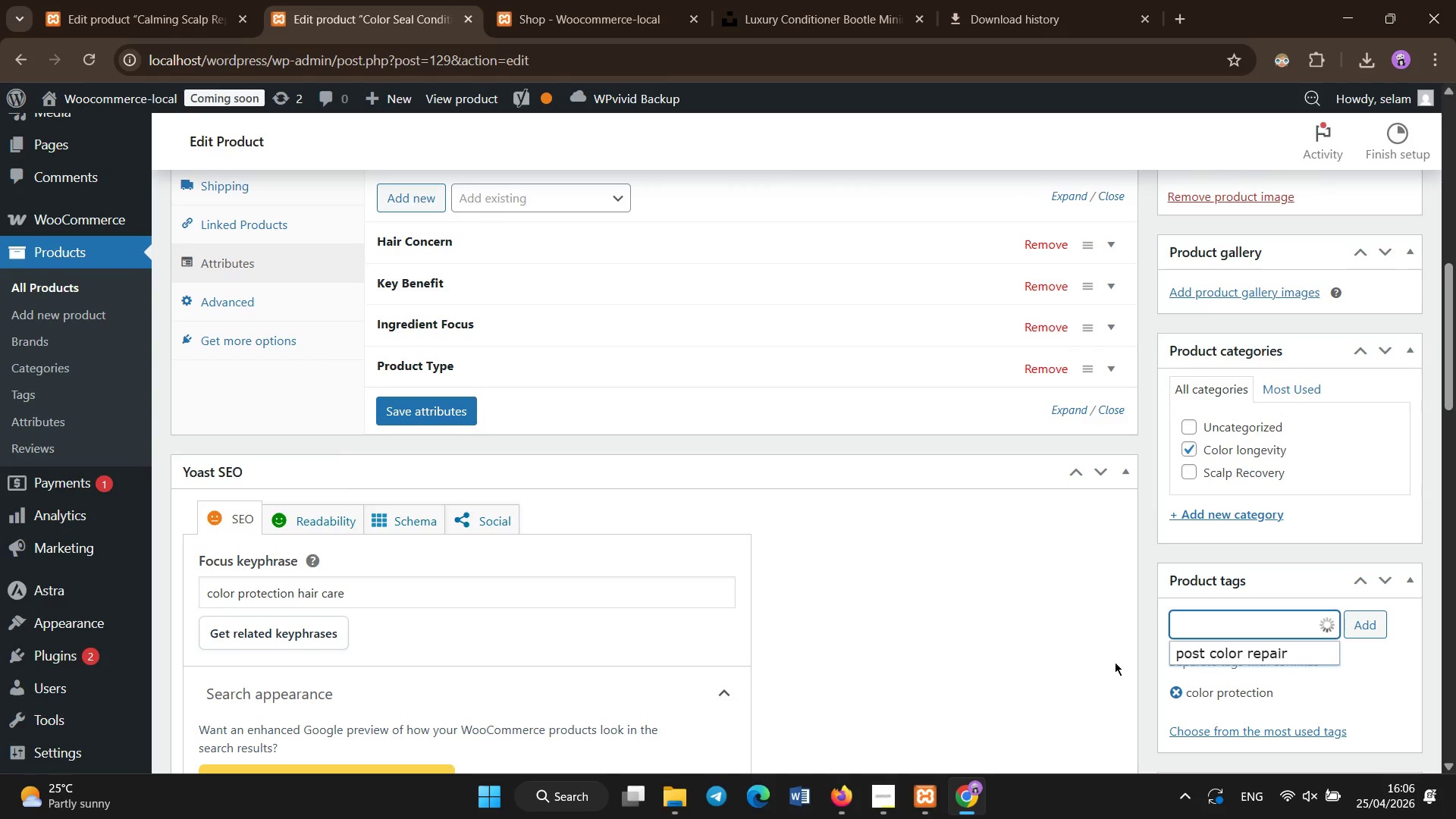 
type(conditioner)
 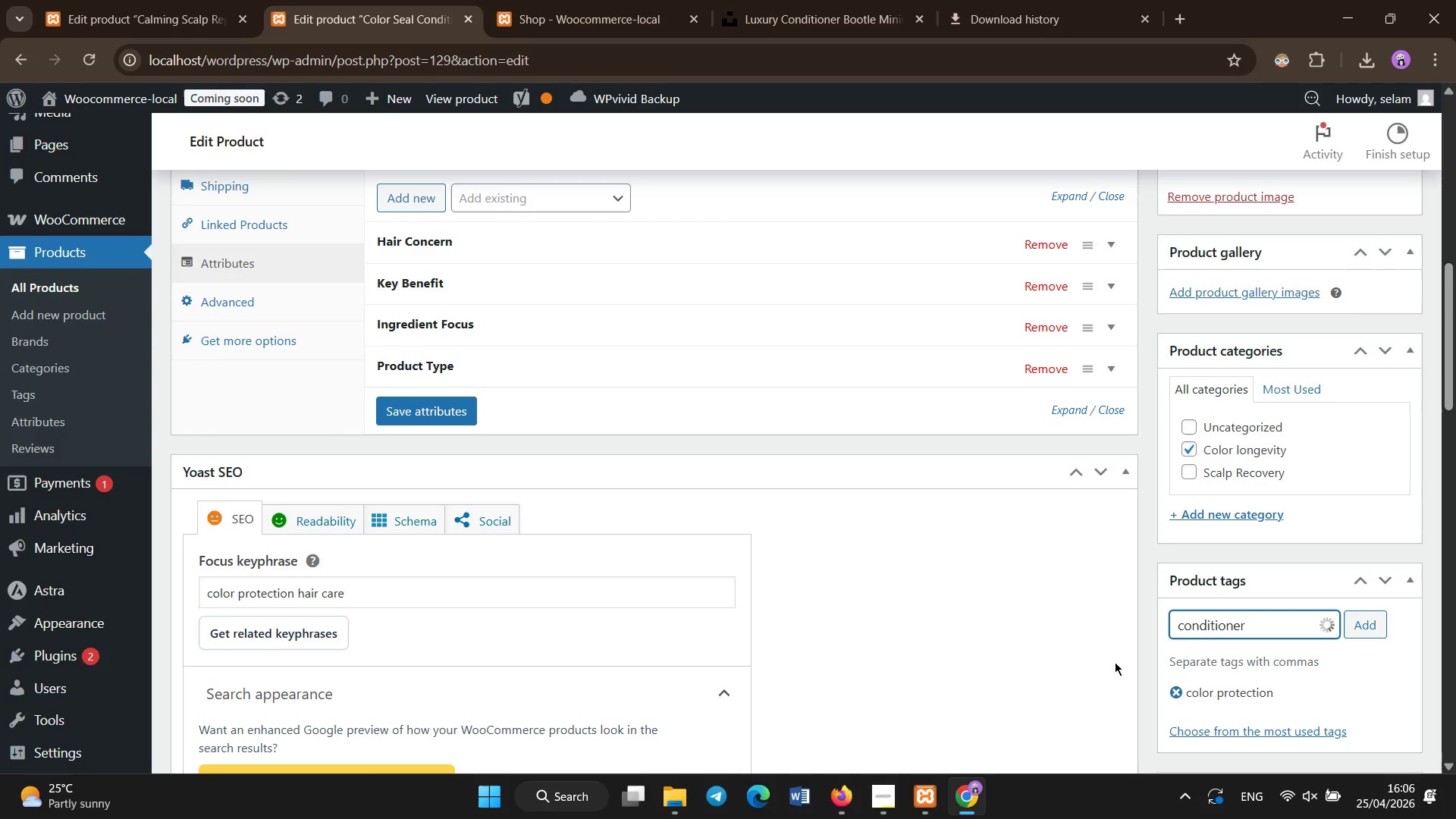 
key(Enter)
 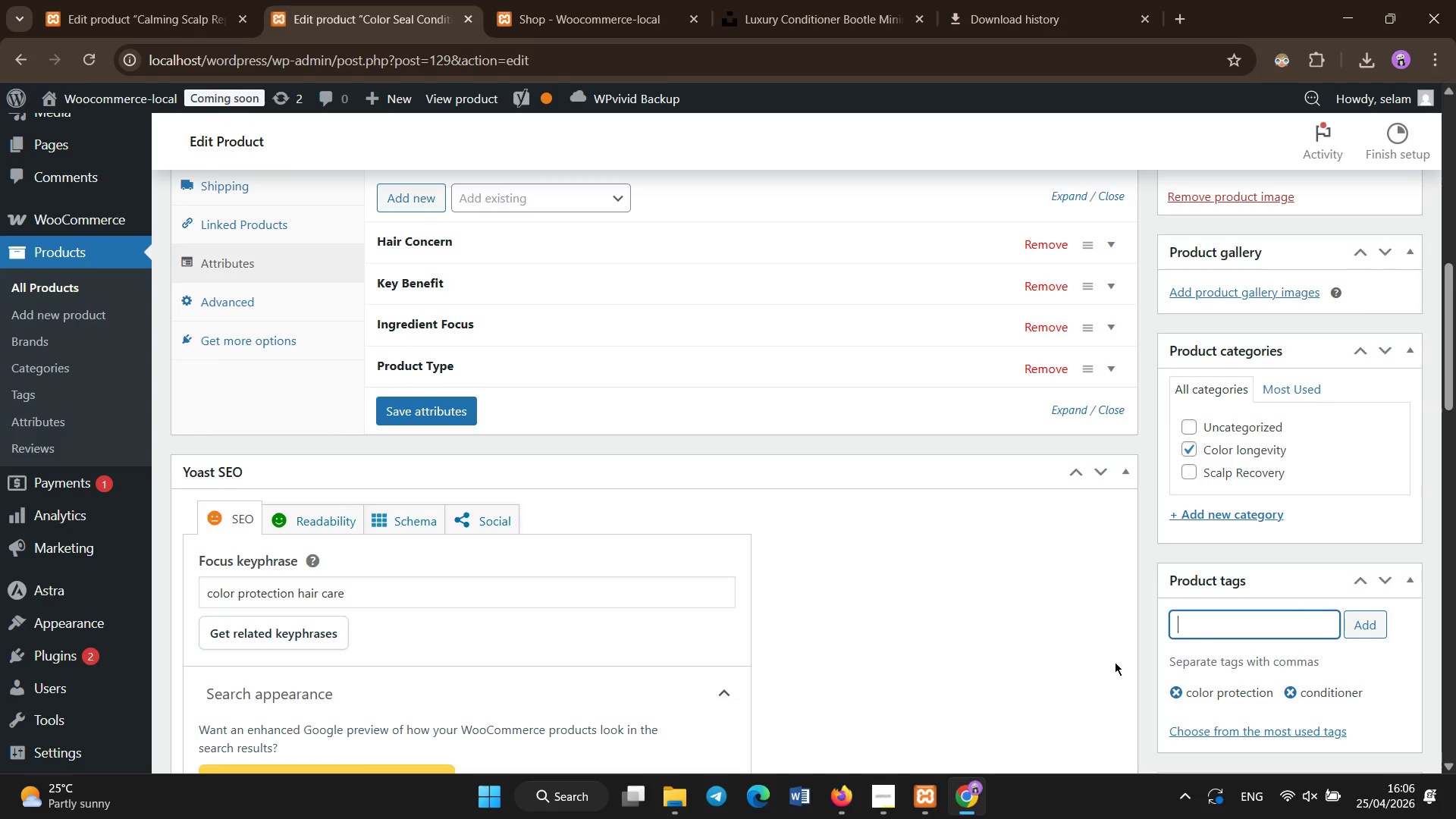 
type(post color care)
 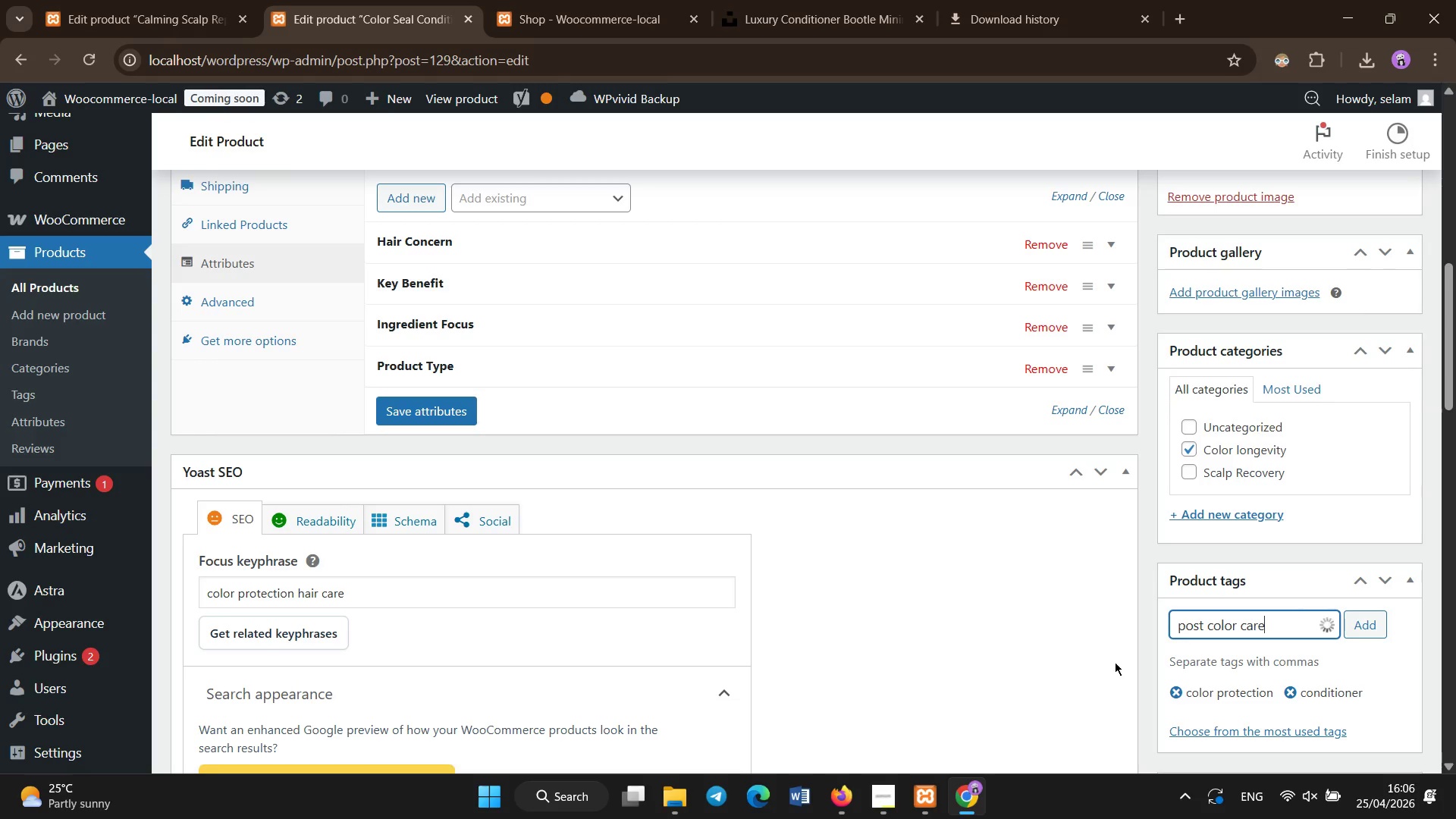 
key(Enter)
 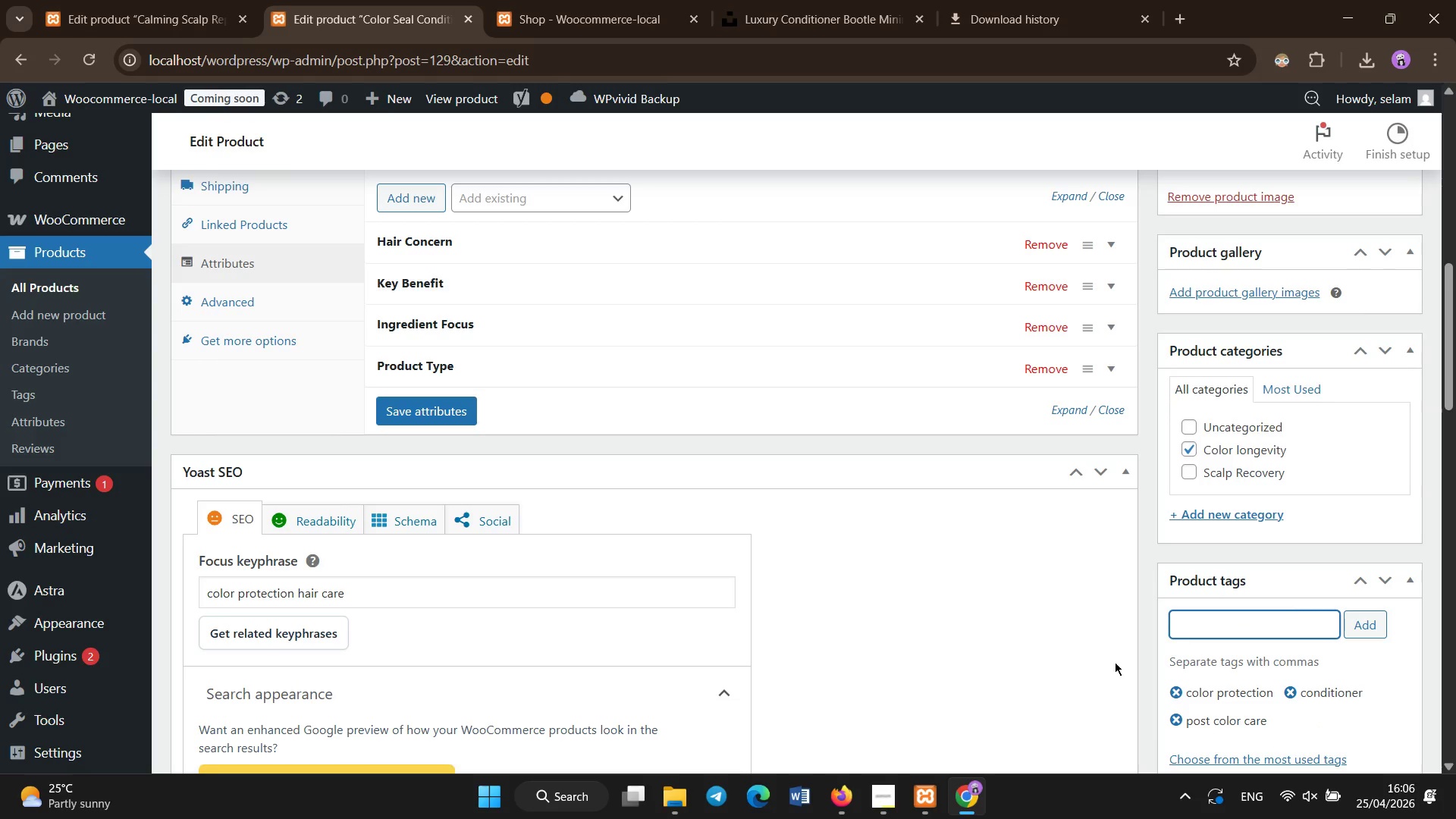 
type(hair hydration)
 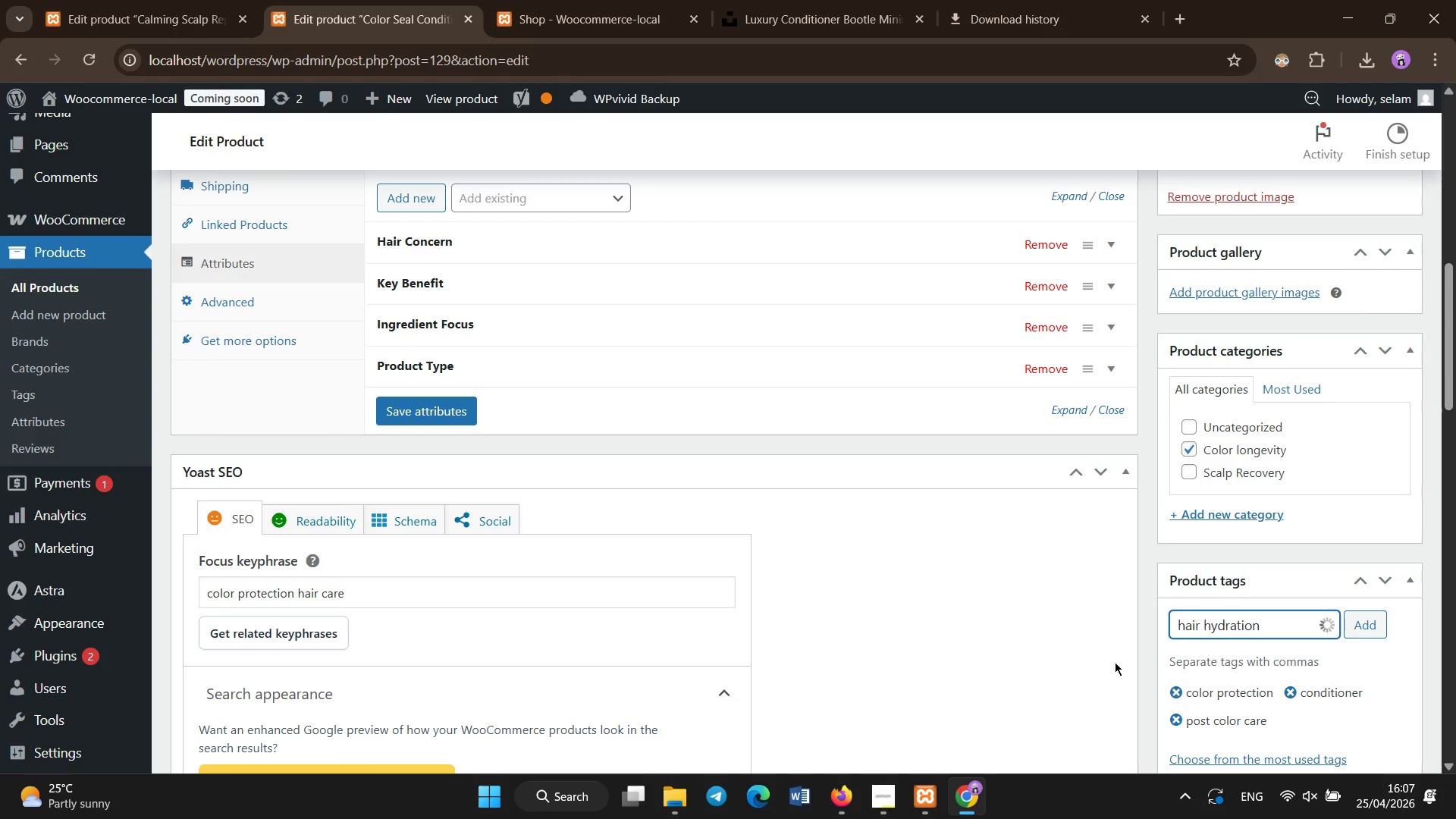 
key(Enter)
 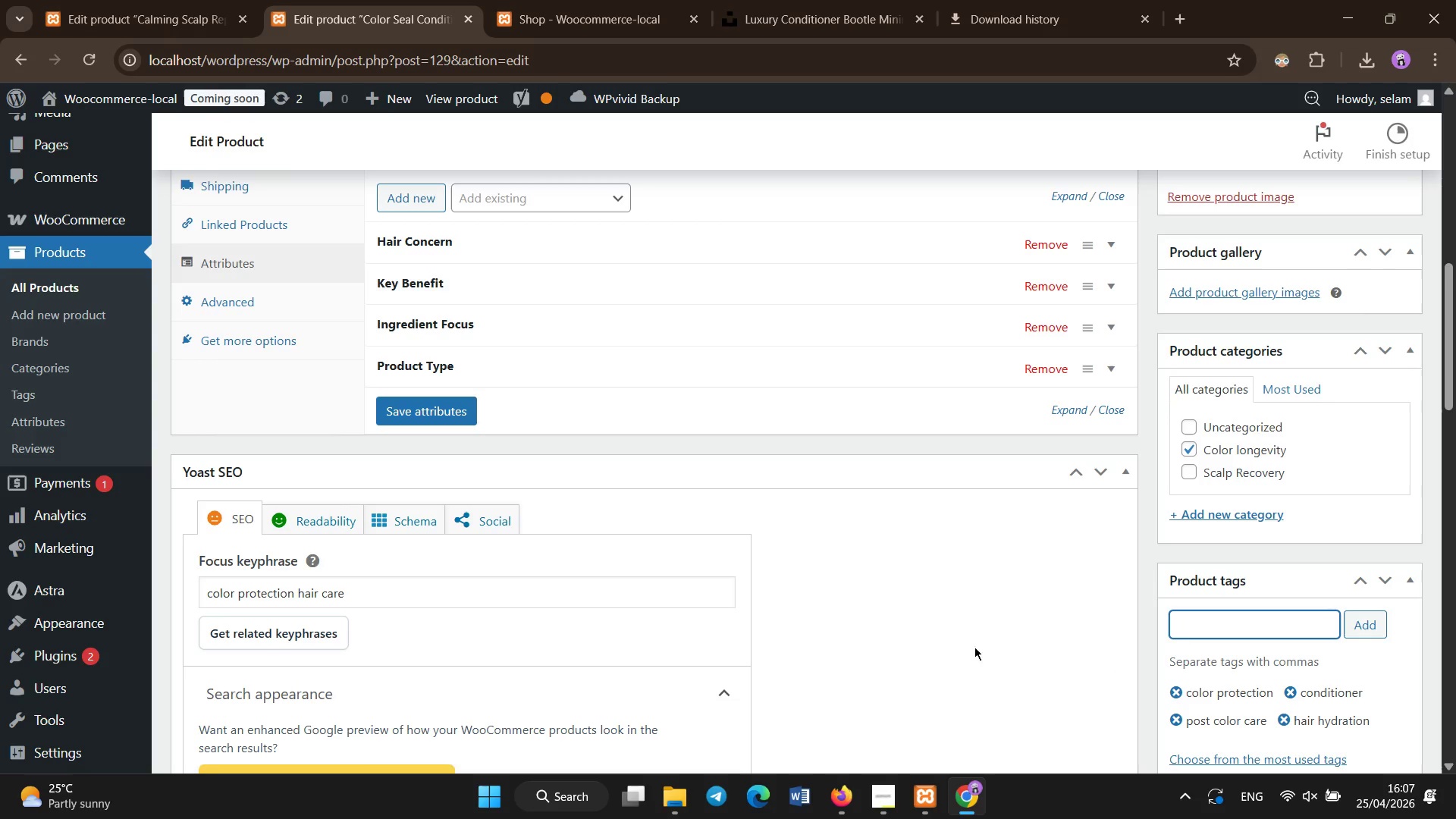 
scroll: coordinate [947, 632], scroll_direction: up, amount: 8.0
 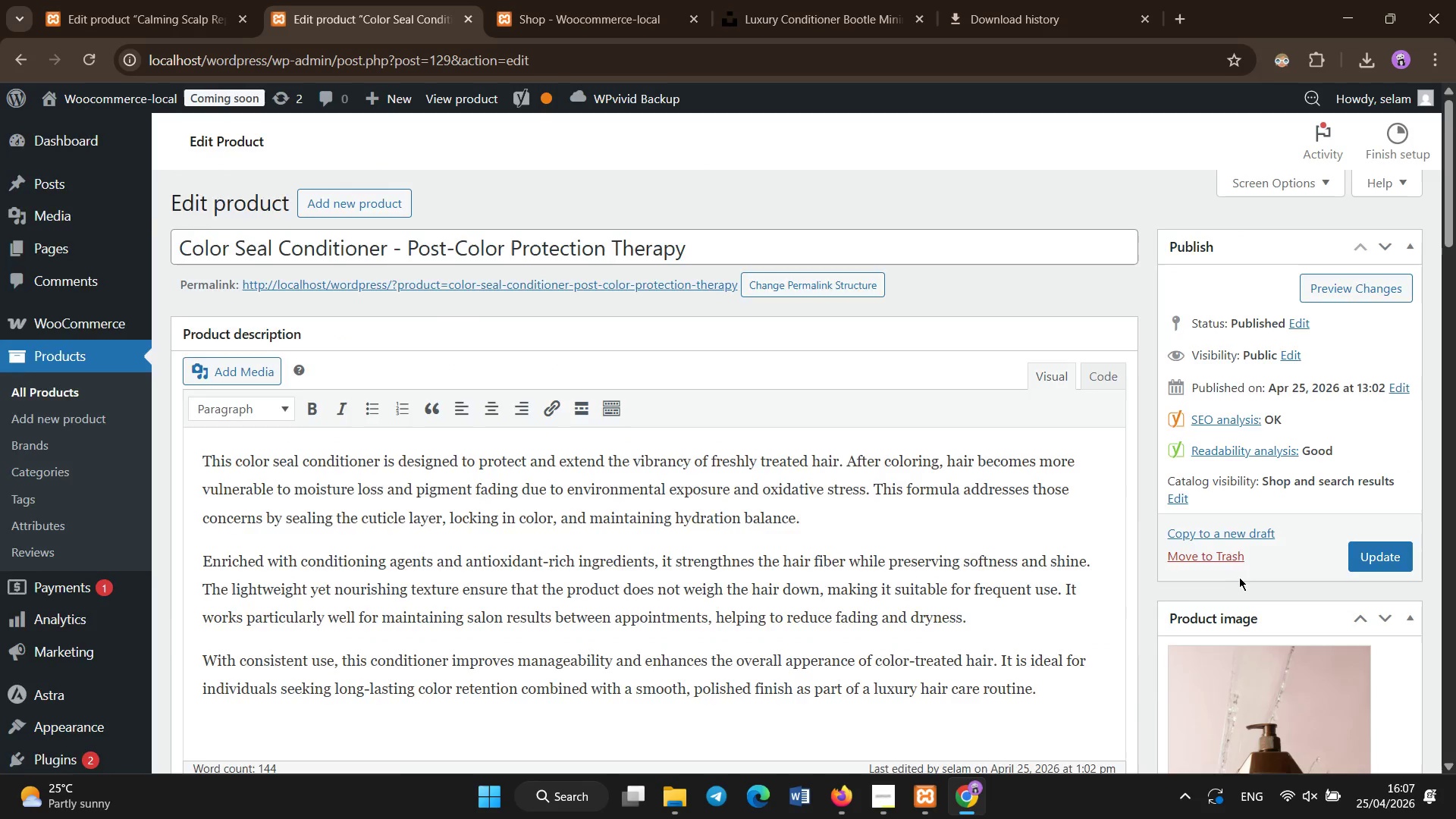 
scroll: coordinate [1242, 582], scroll_direction: down, amount: 2.0
 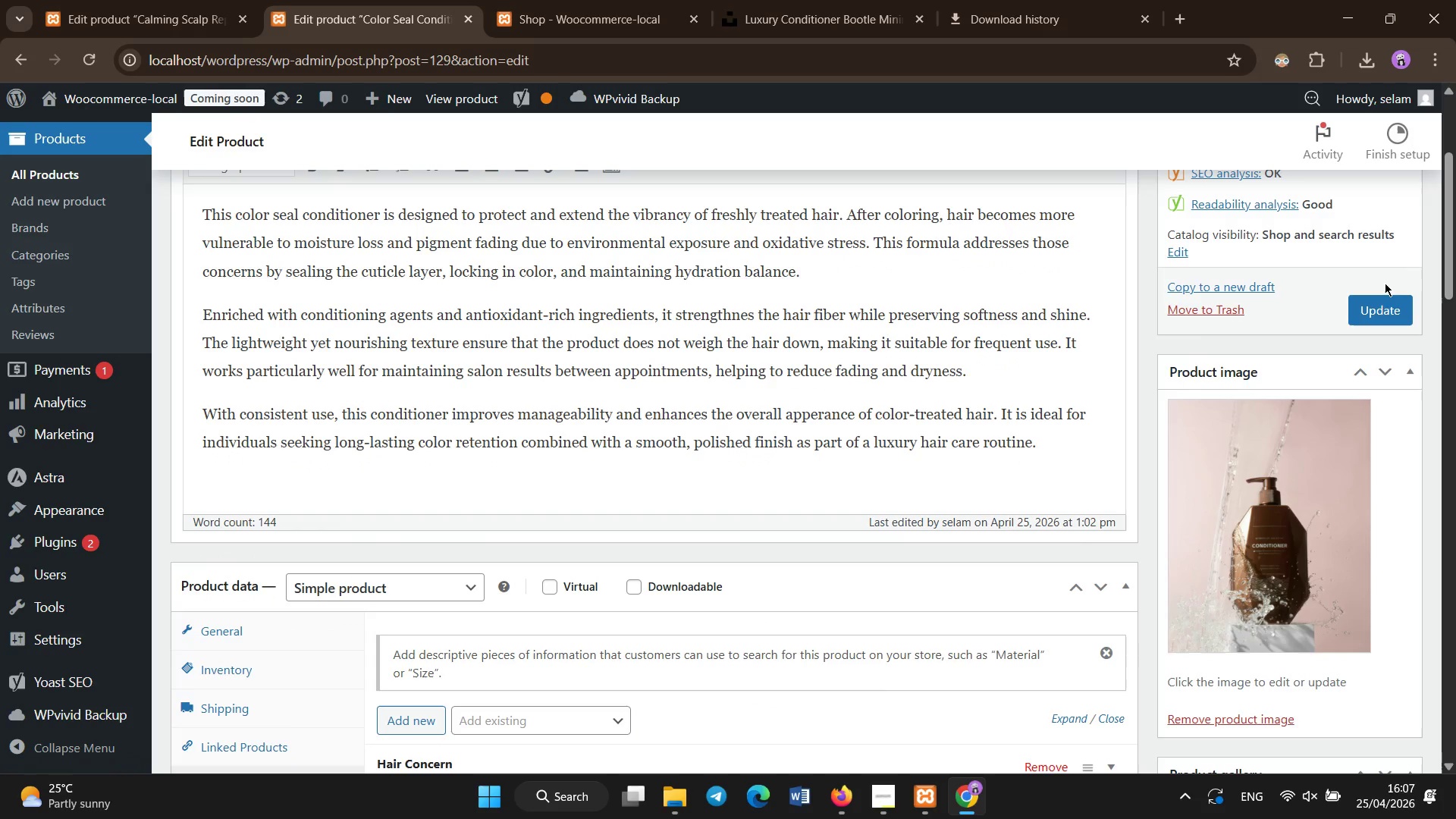 
left_click([1389, 305])
 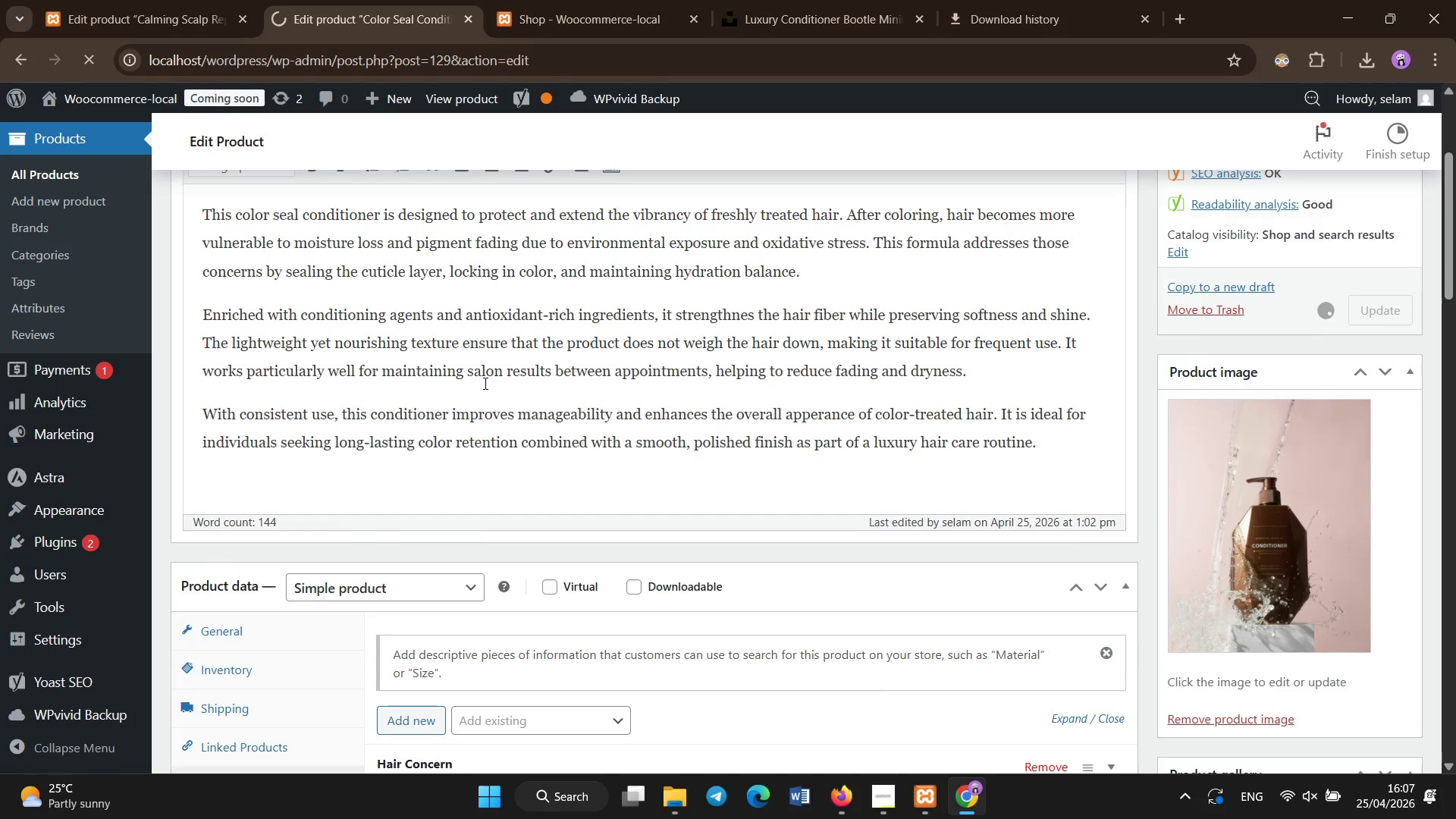 
wait(6.44)
 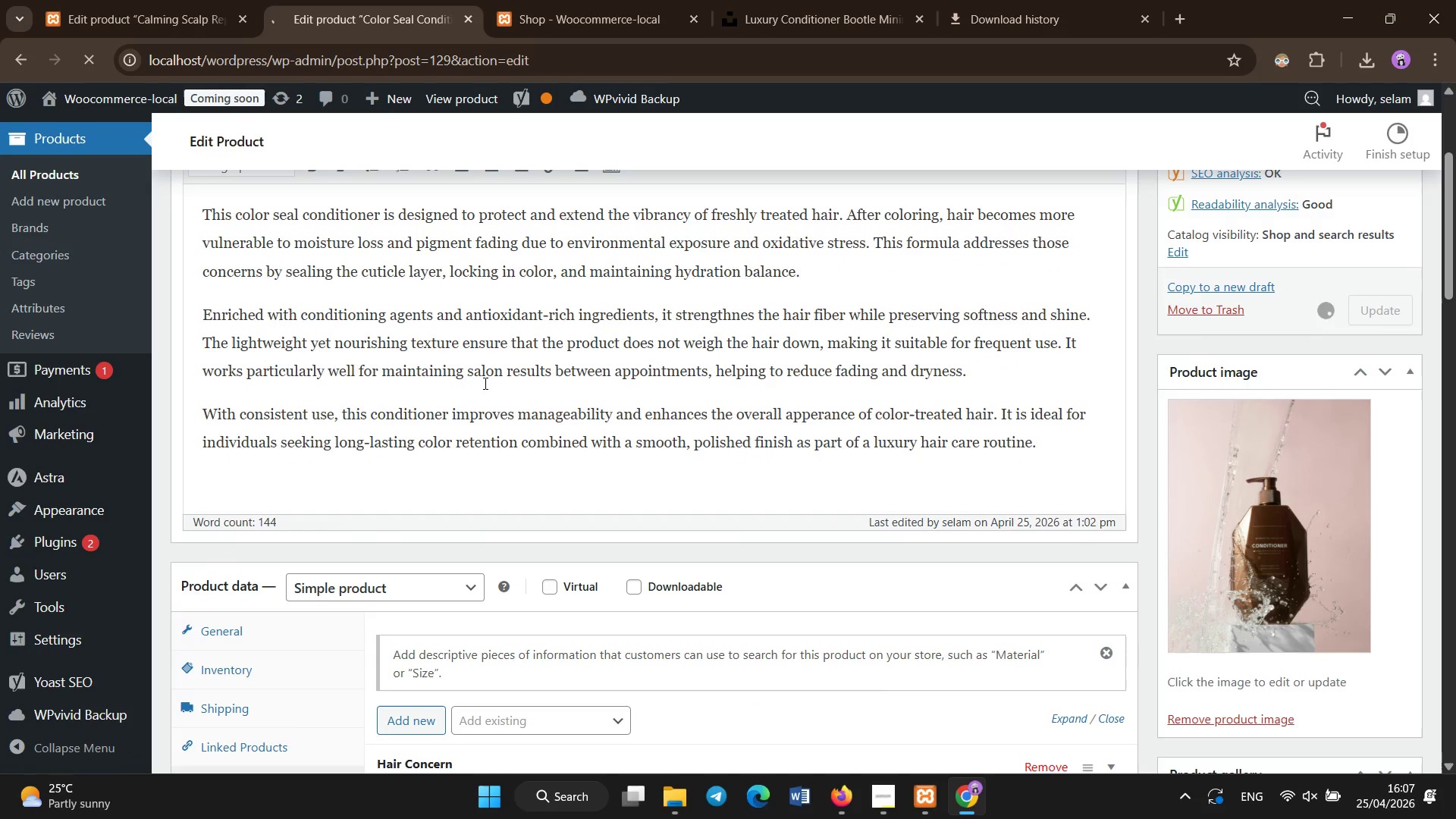 
scroll: coordinate [460, 546], scroll_direction: down, amount: 10.0
 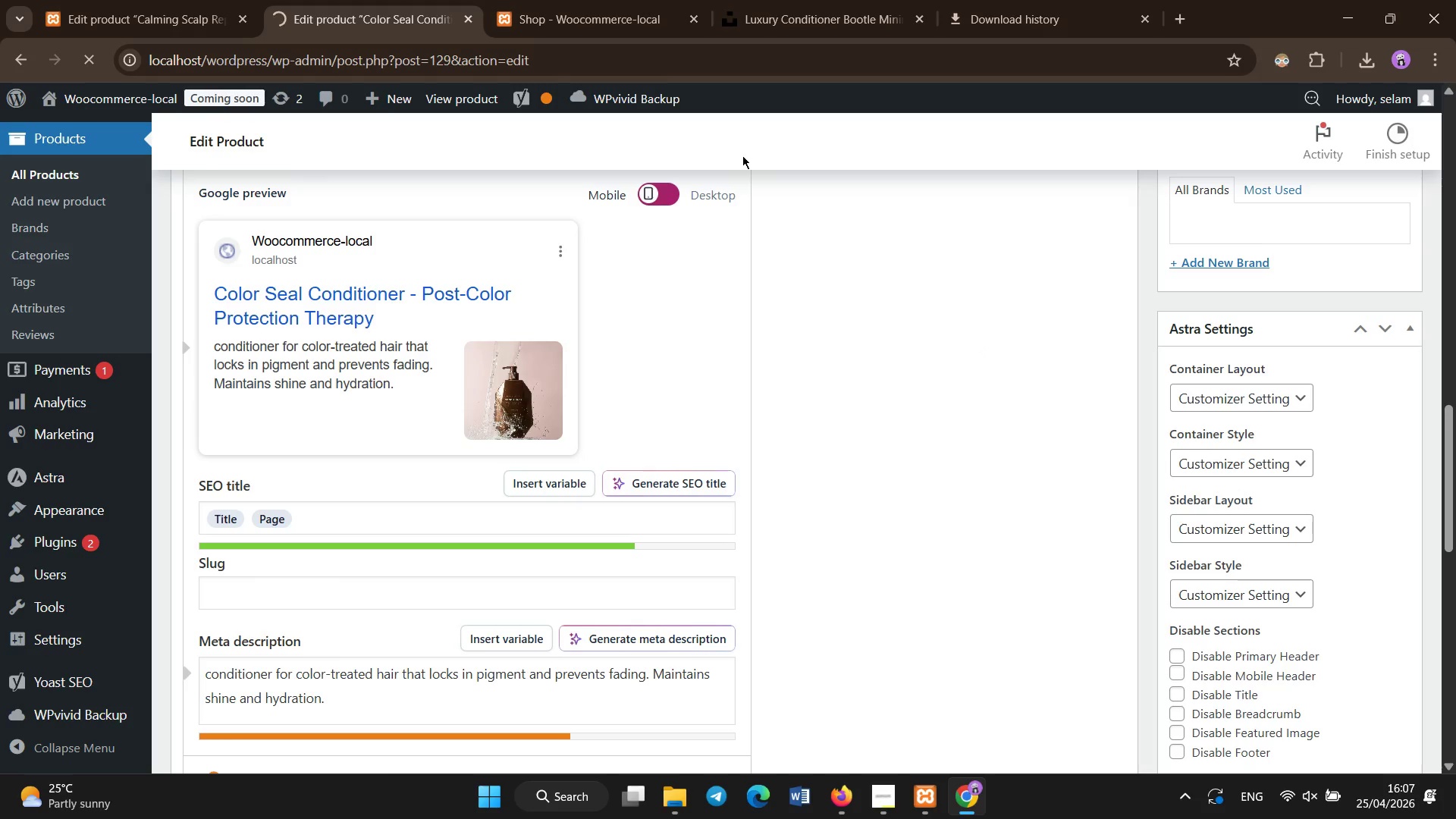 
left_click([881, 811])